 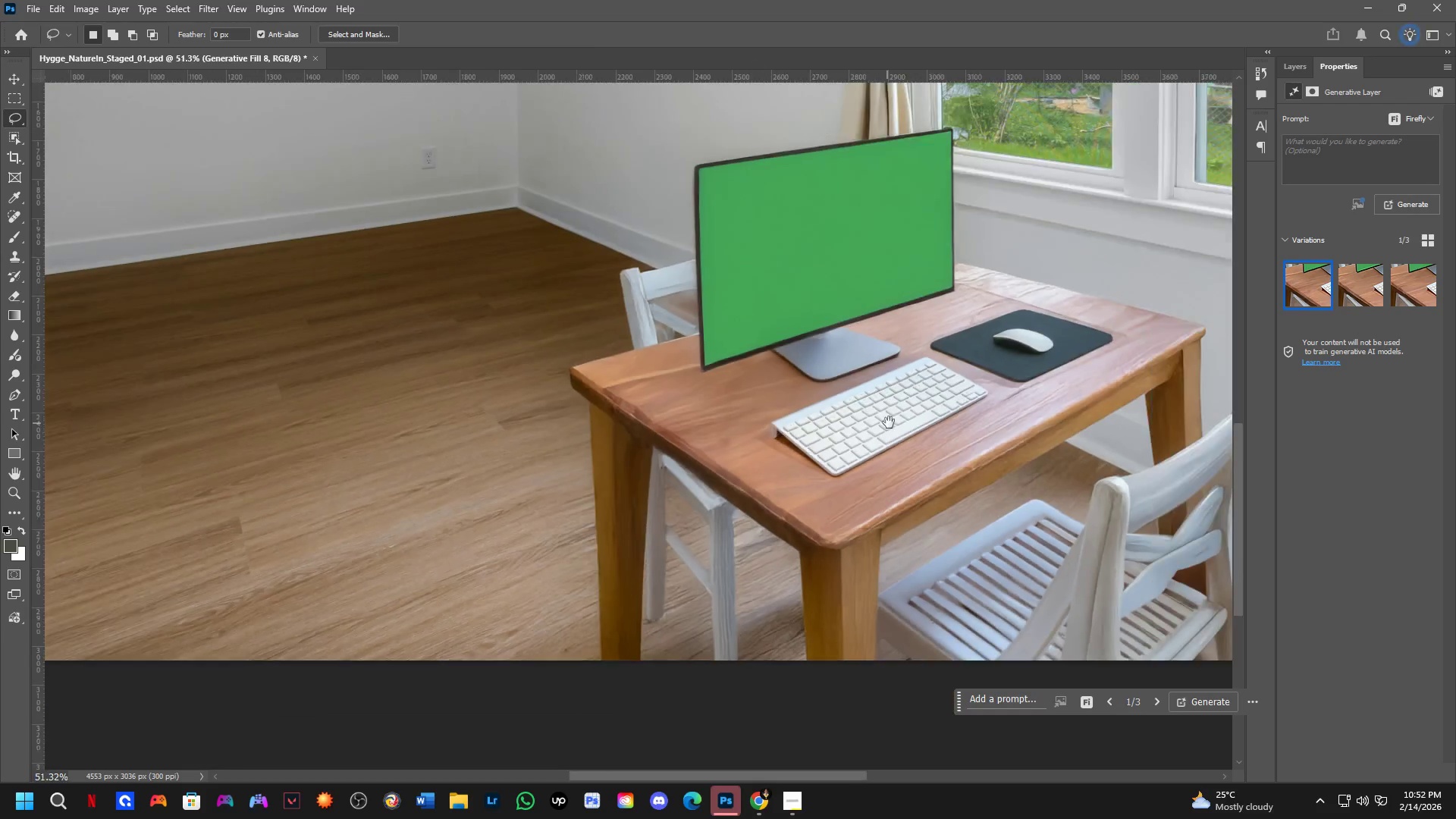 
hold_key(key=Space, duration=0.48)
 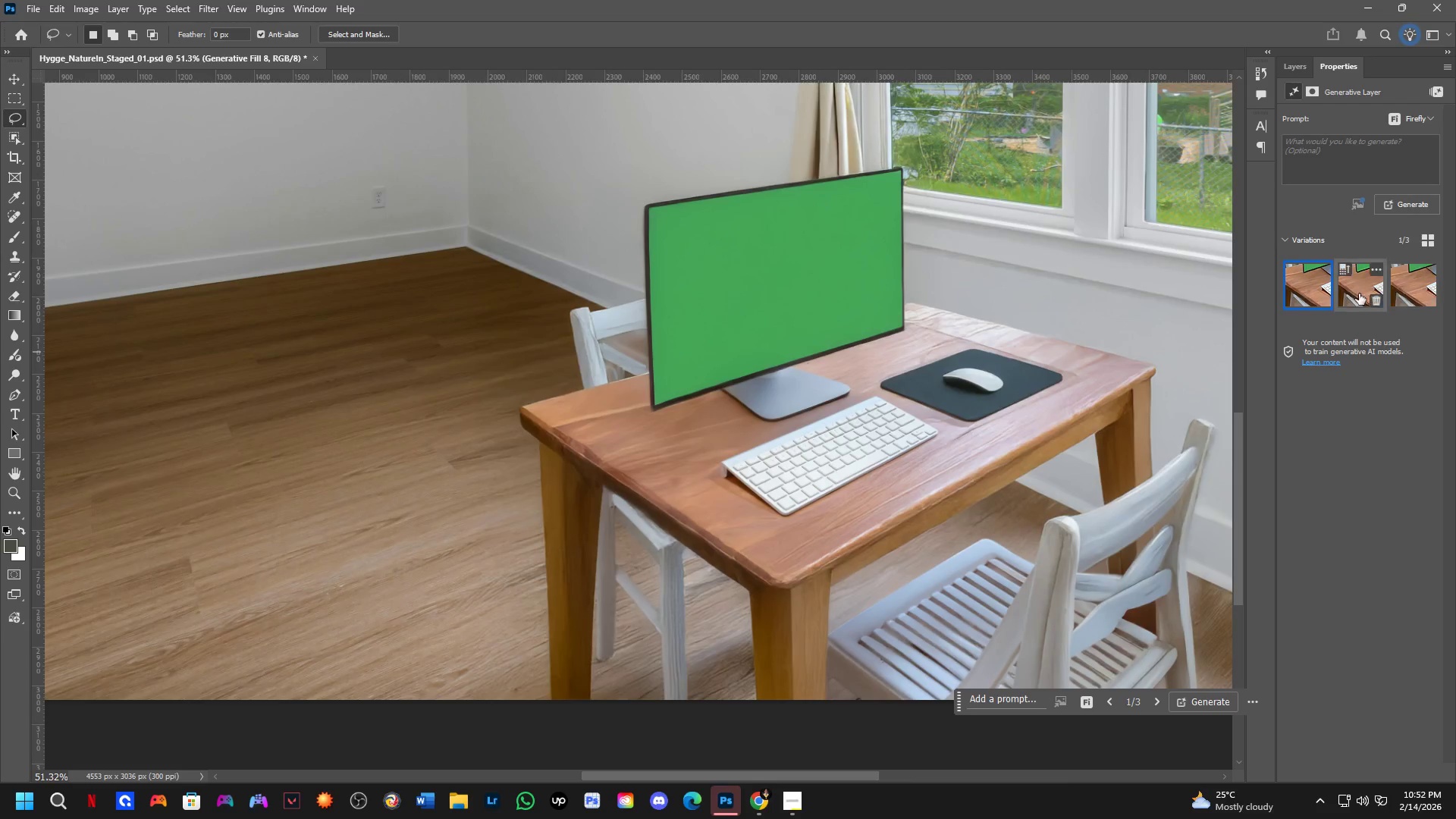 
left_click_drag(start_coordinate=[888, 419], to_coordinate=[838, 458])
 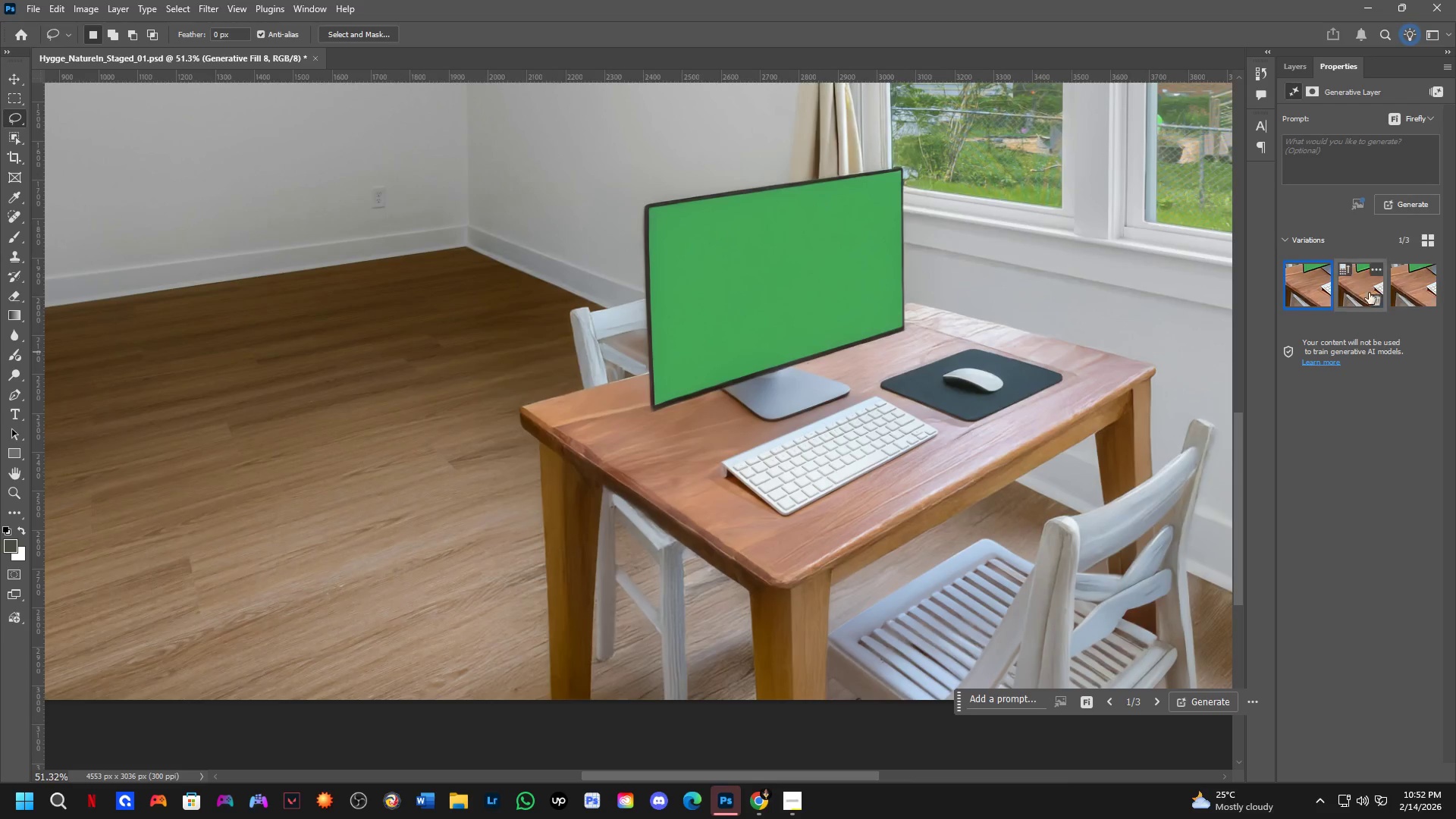 
scroll: coordinate [755, 420], scroll_direction: down, amount: 7.0
 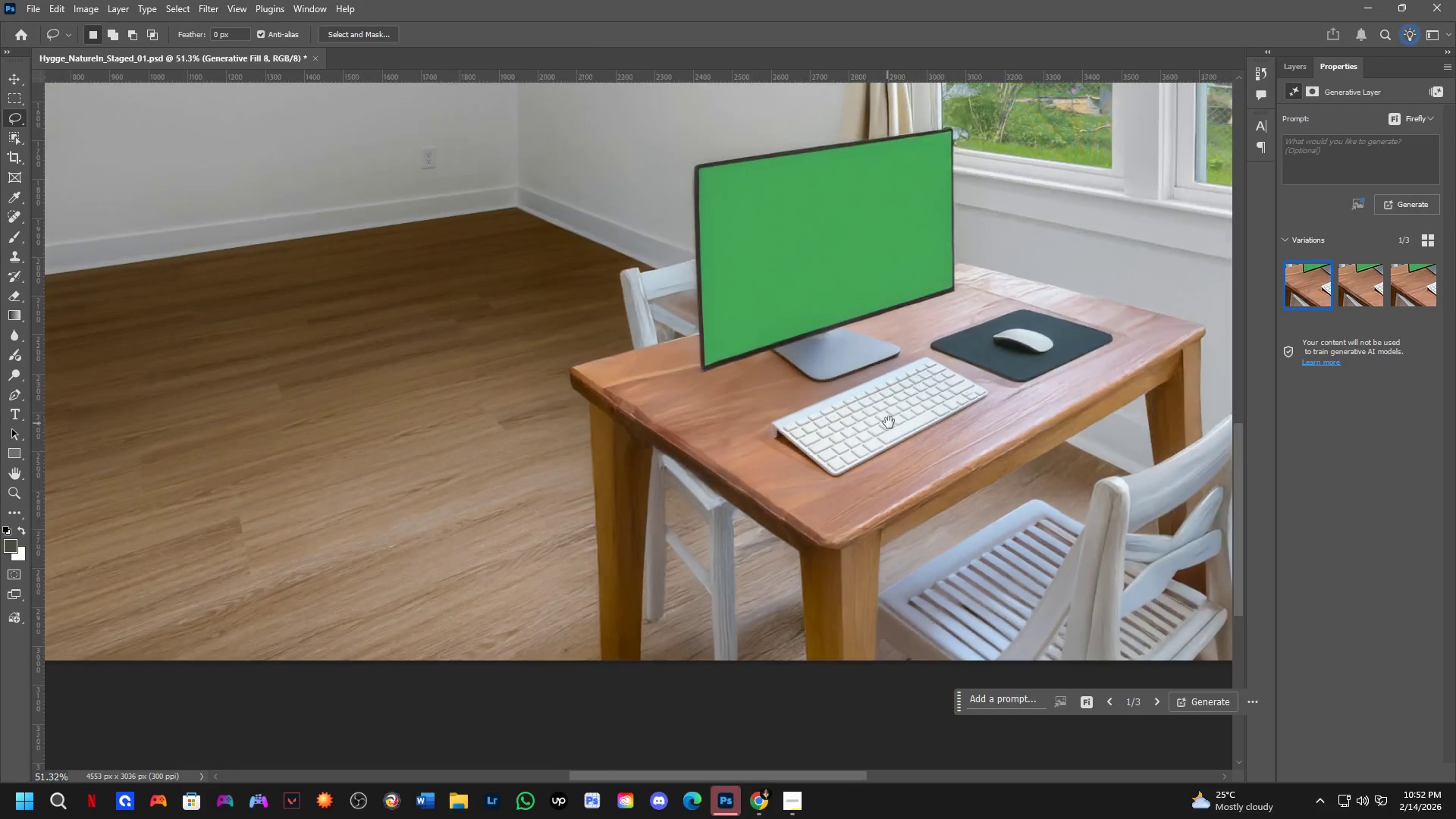 
left_click([1349, 293])
 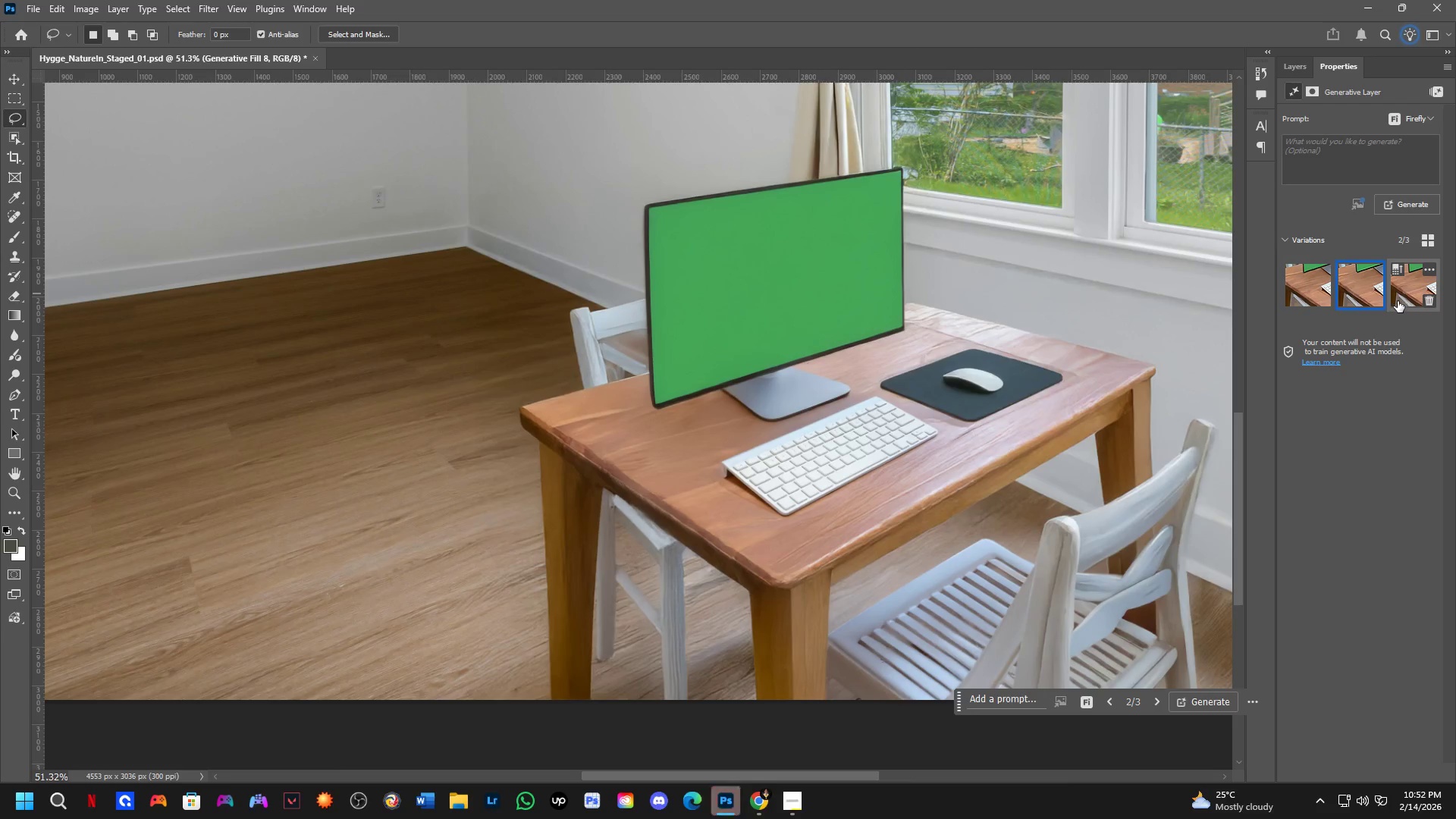 
left_click([1403, 297])
 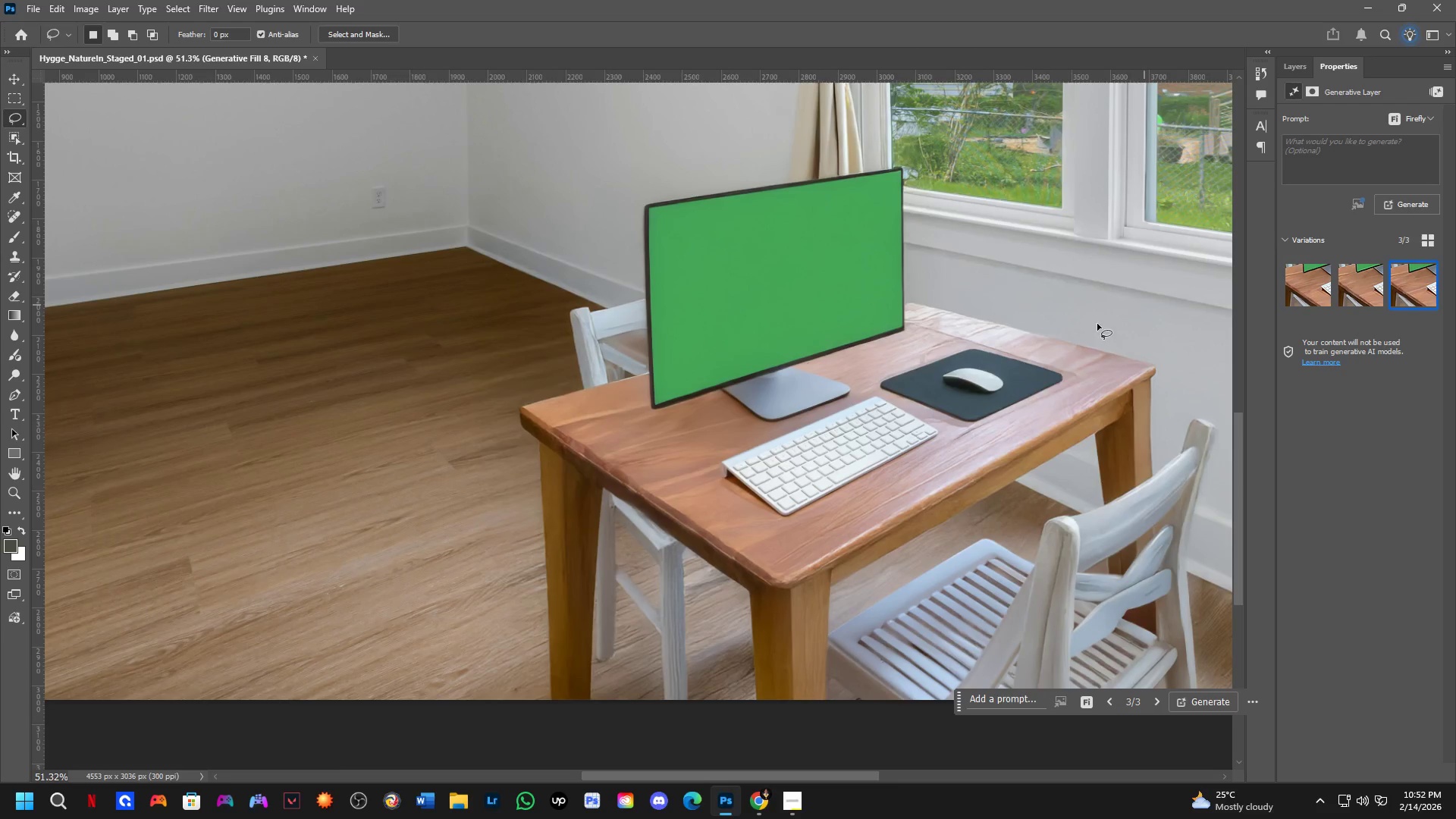 
left_click([1291, 71])
 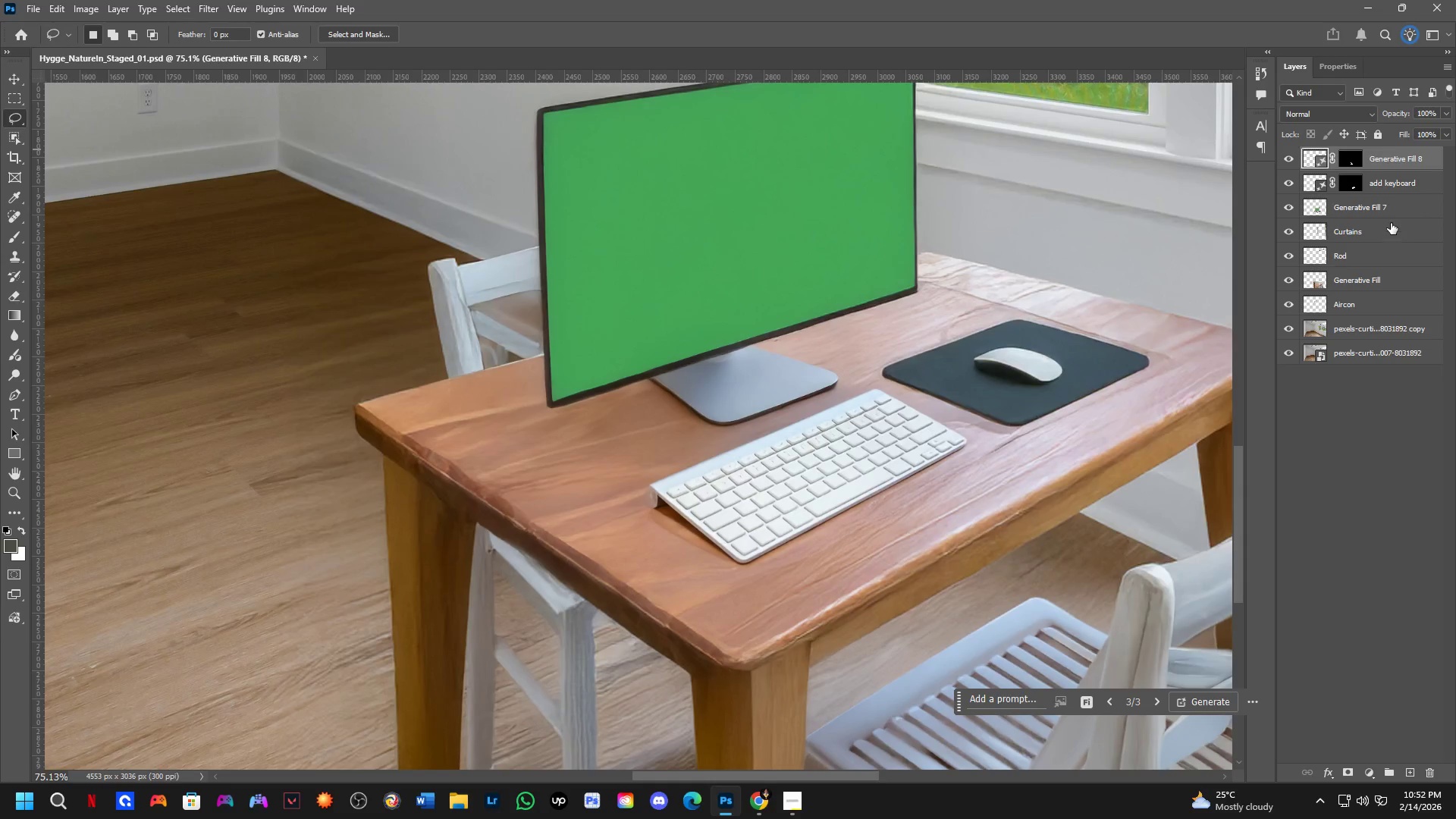 
scroll: coordinate [937, 372], scroll_direction: up, amount: 4.0
 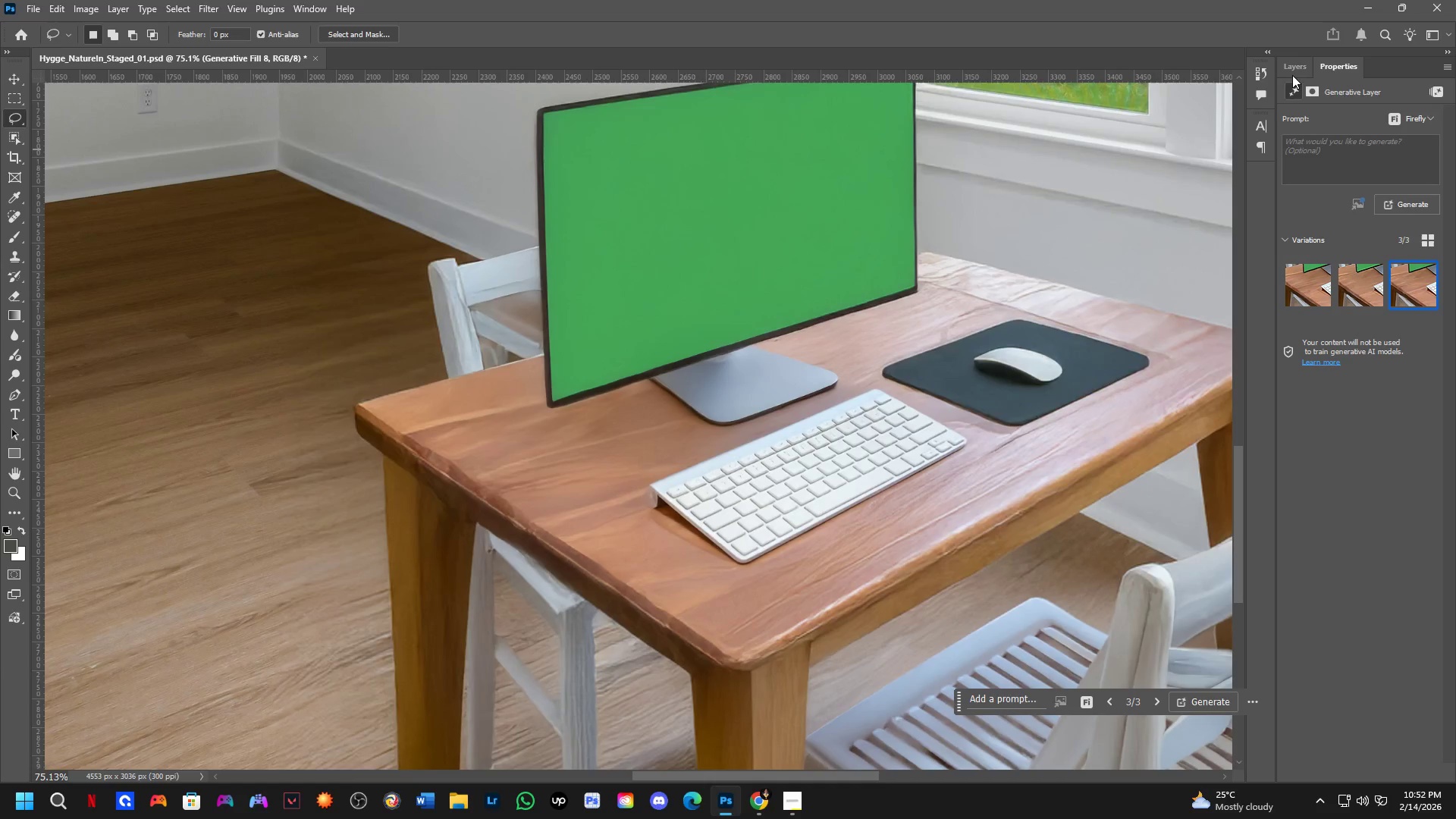 
hold_key(key=ShiftLeft, duration=0.41)
left_click([1389, 215])
 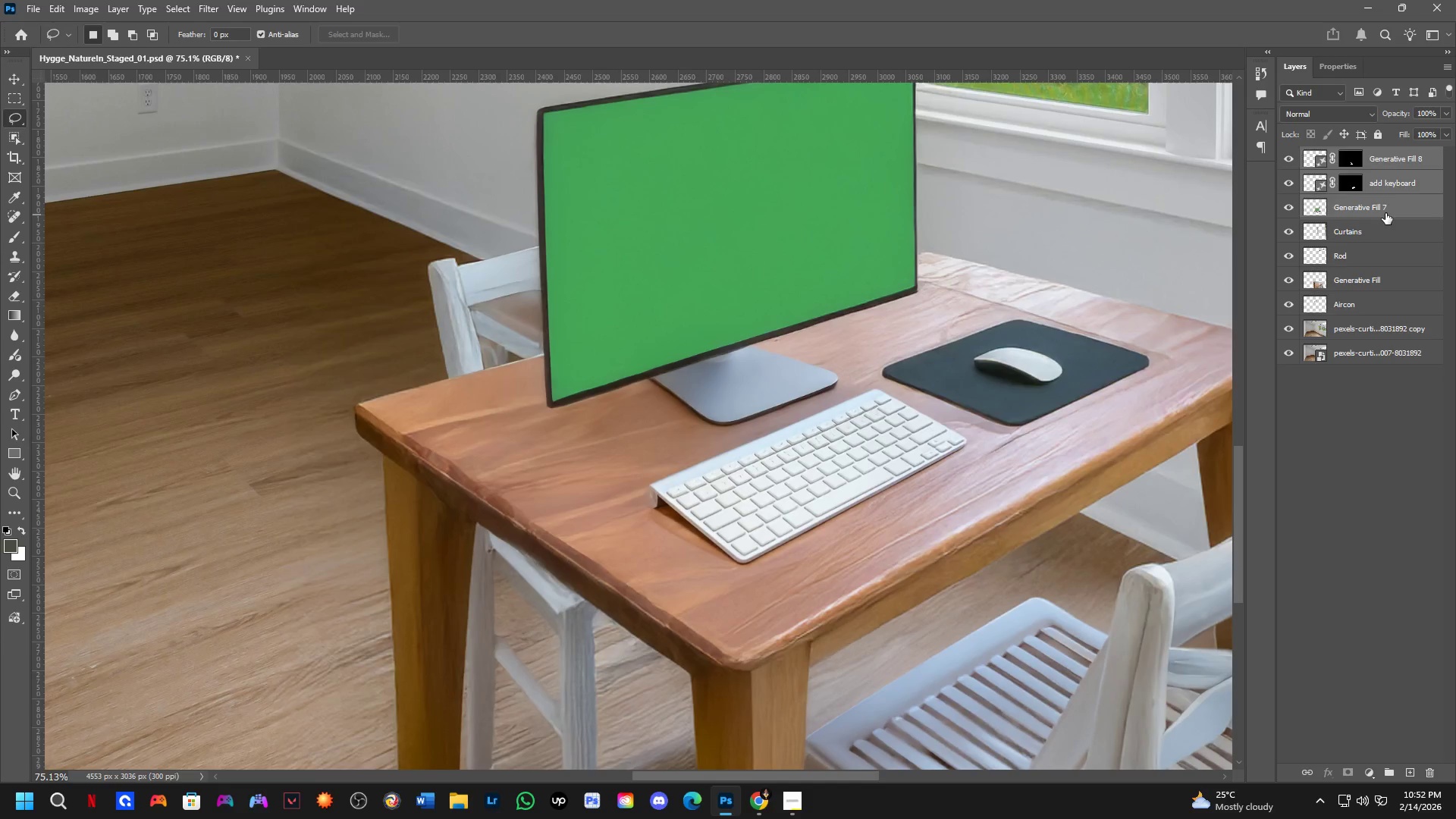 
key(Control+E)
 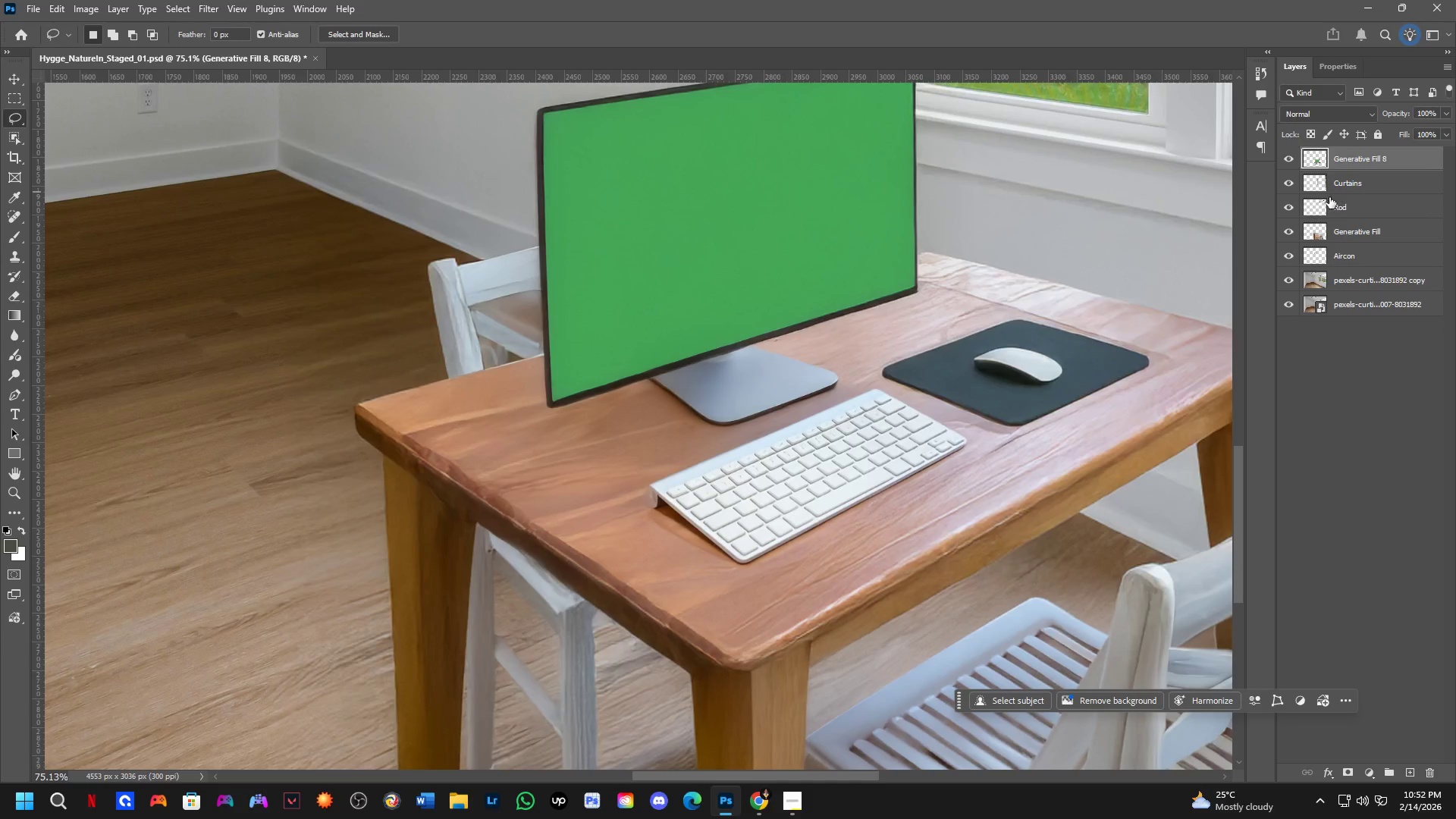 
hold_key(key=Space, duration=0.77)
 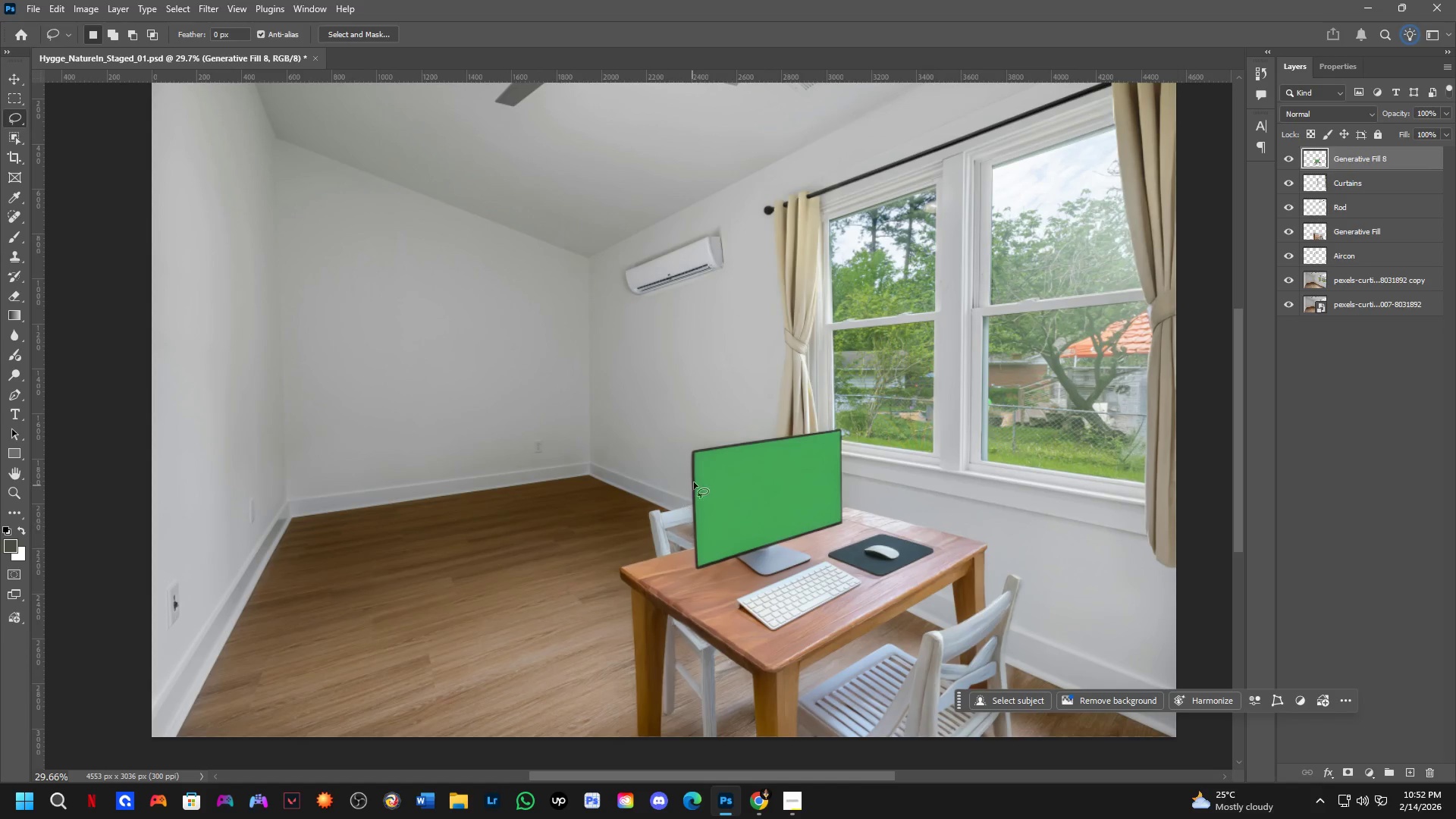 
left_click_drag(start_coordinate=[660, 333], to_coordinate=[676, 538])
 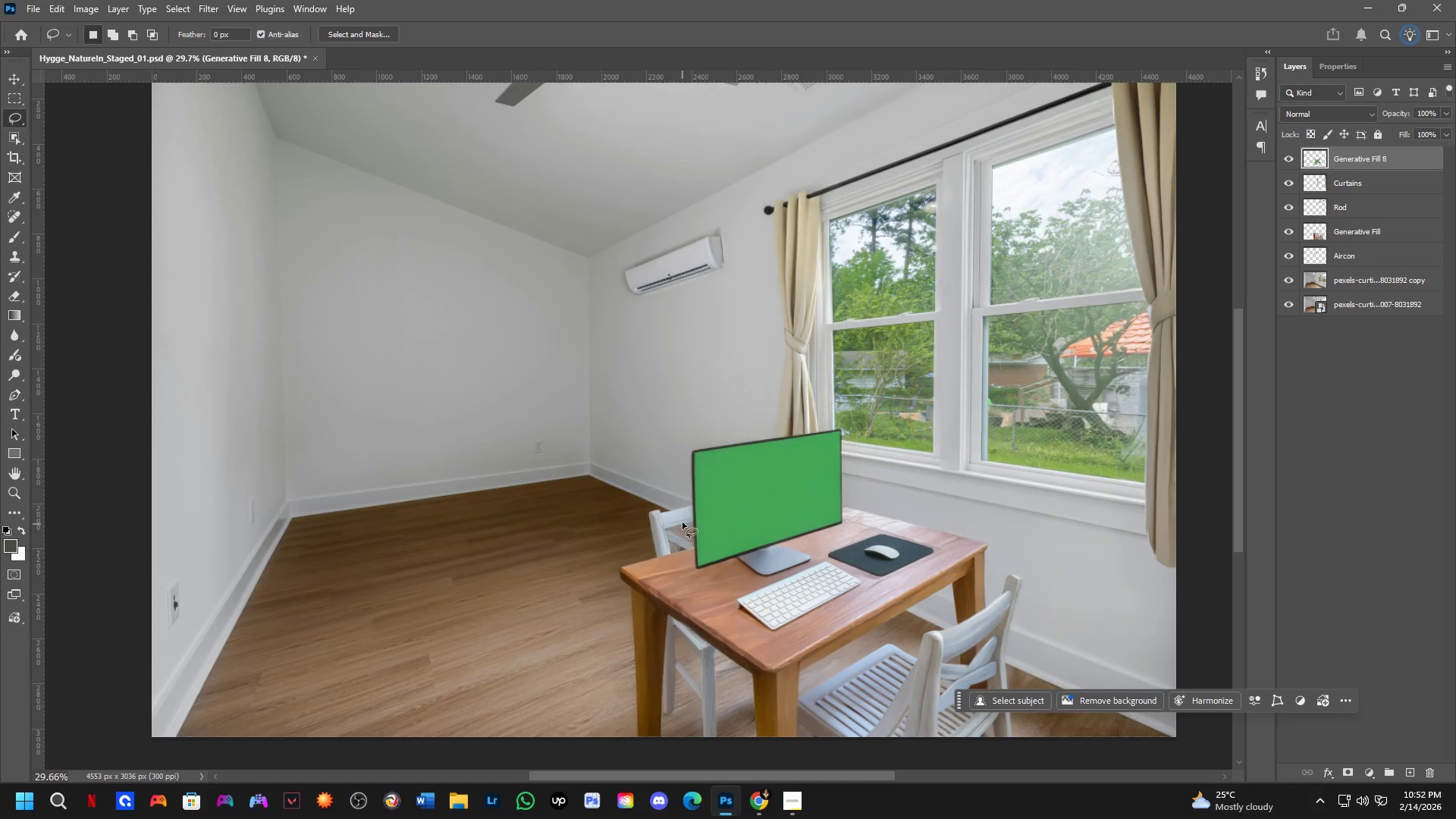 
scroll: coordinate [737, 332], scroll_direction: down, amount: 10.0
 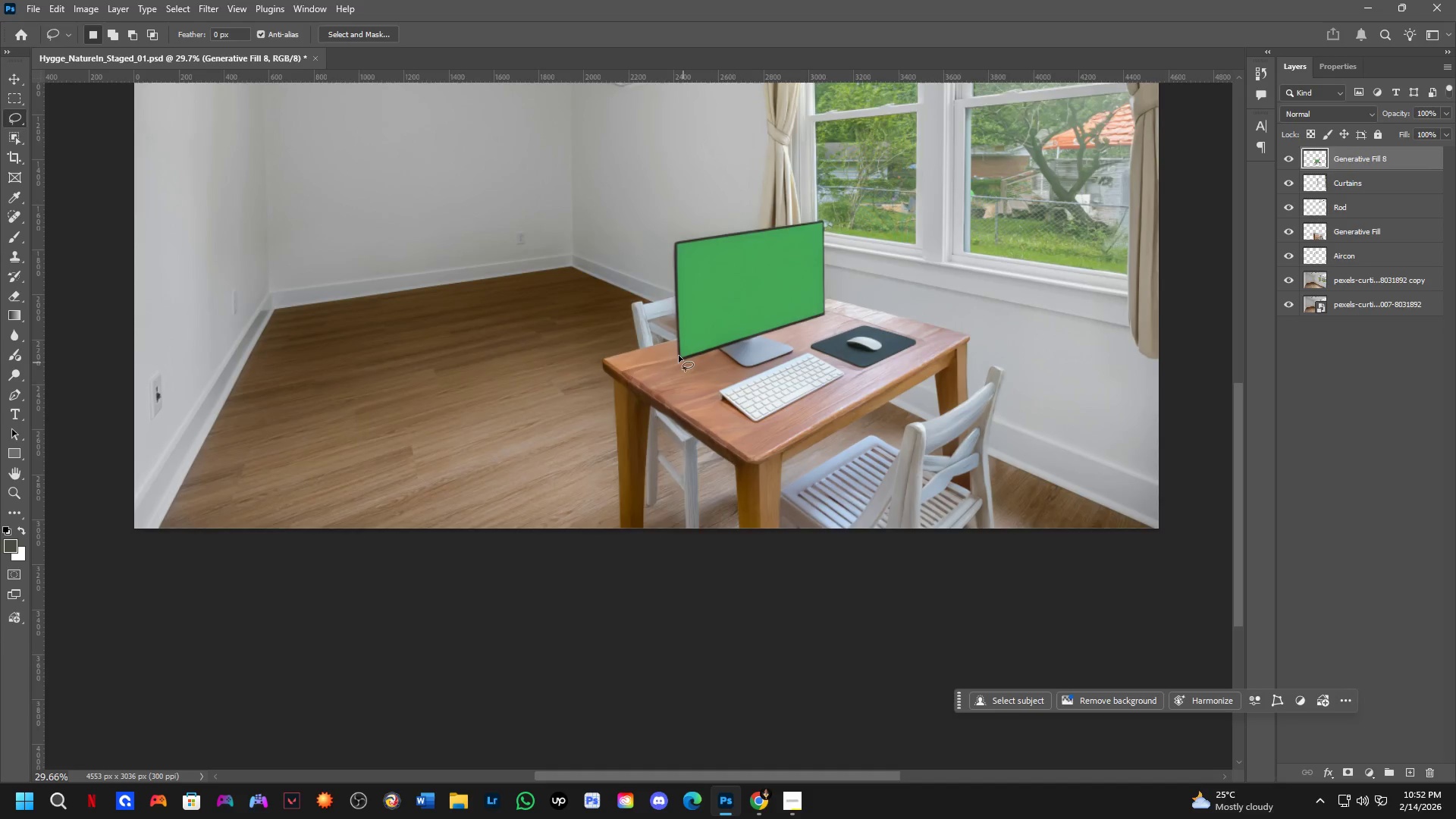 
key(Shift+ShiftLeft)
 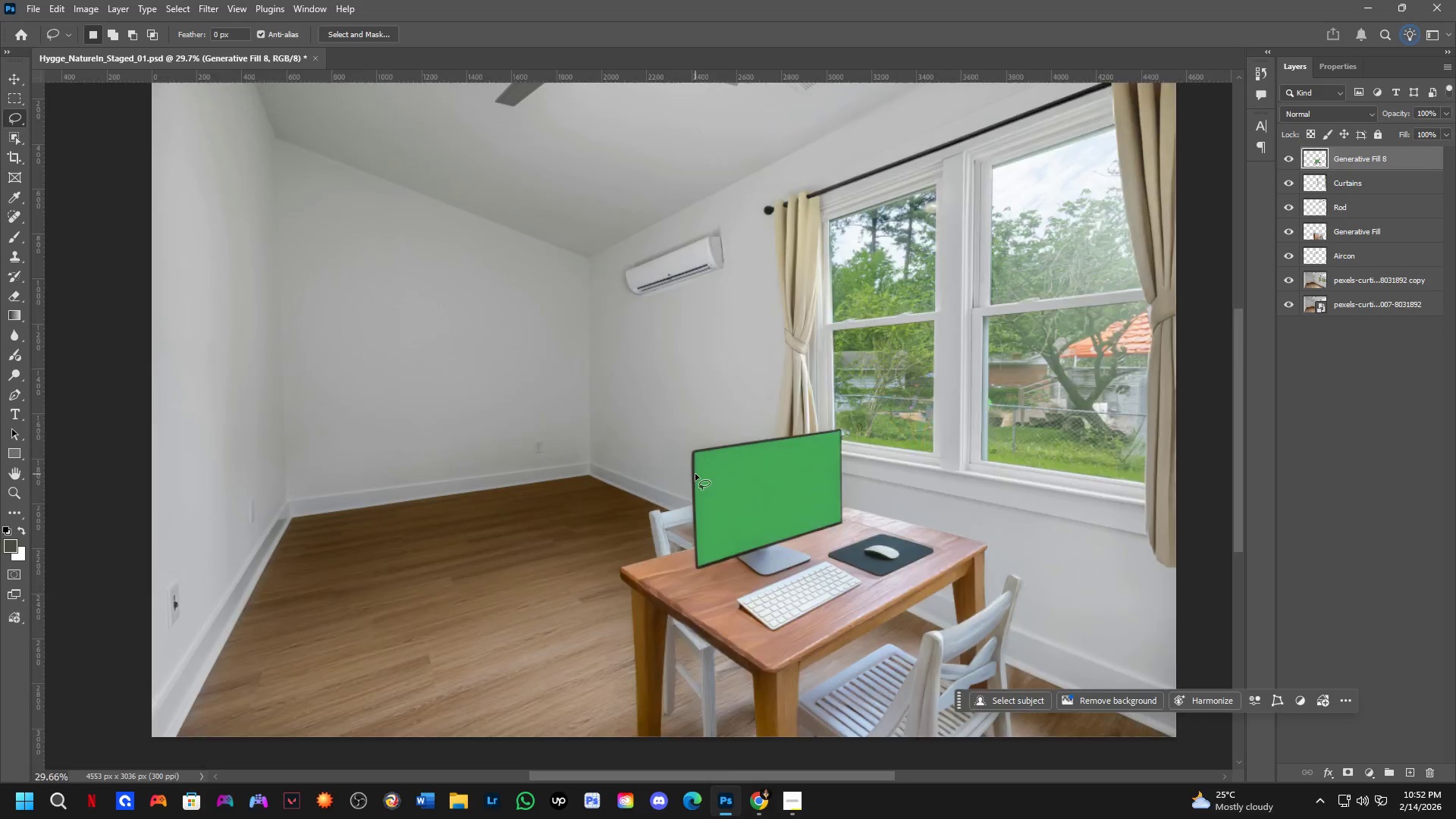 
scroll: coordinate [696, 472], scroll_direction: up, amount: 4.0
 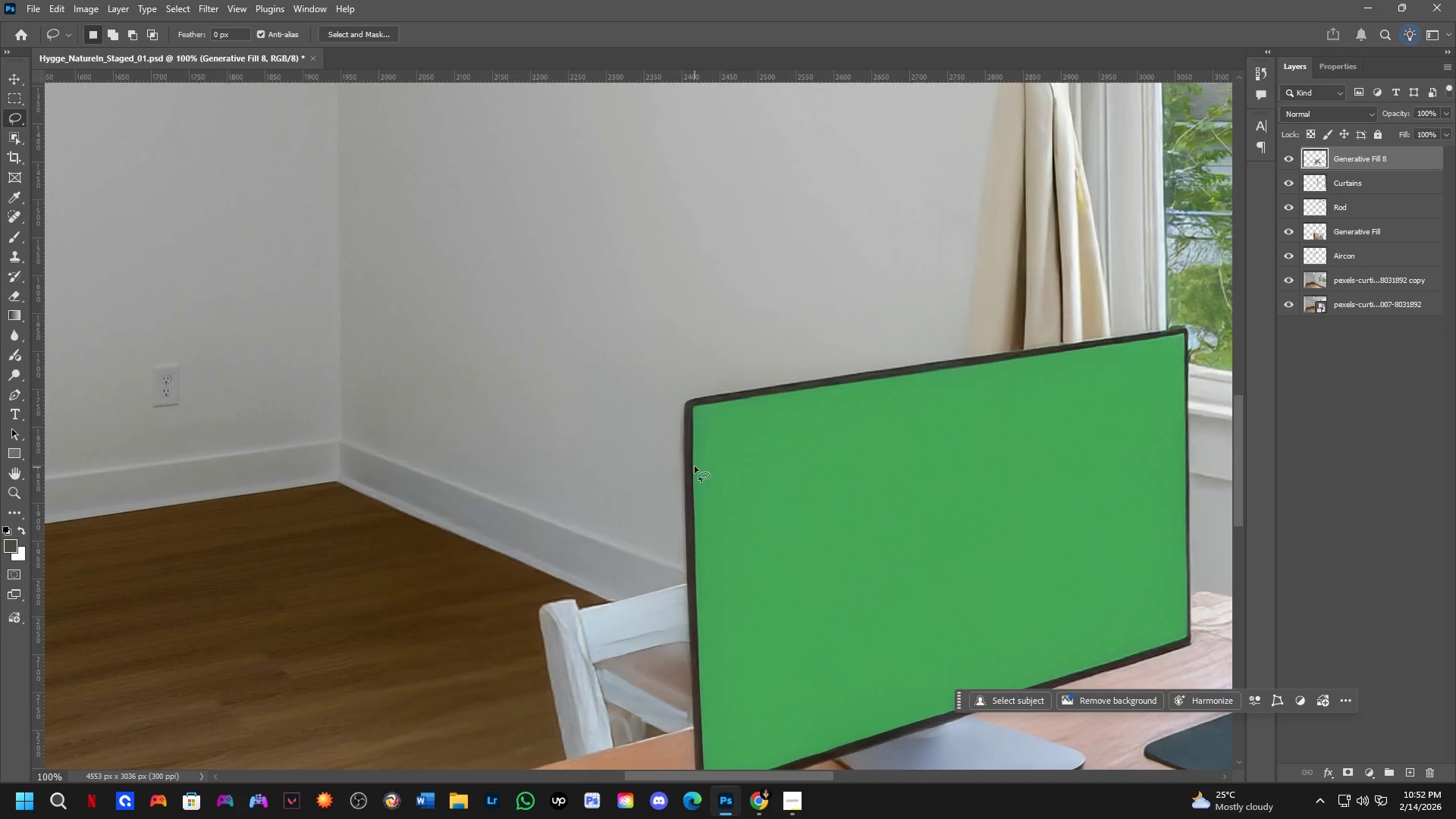 
key(Shift+ShiftLeft)
 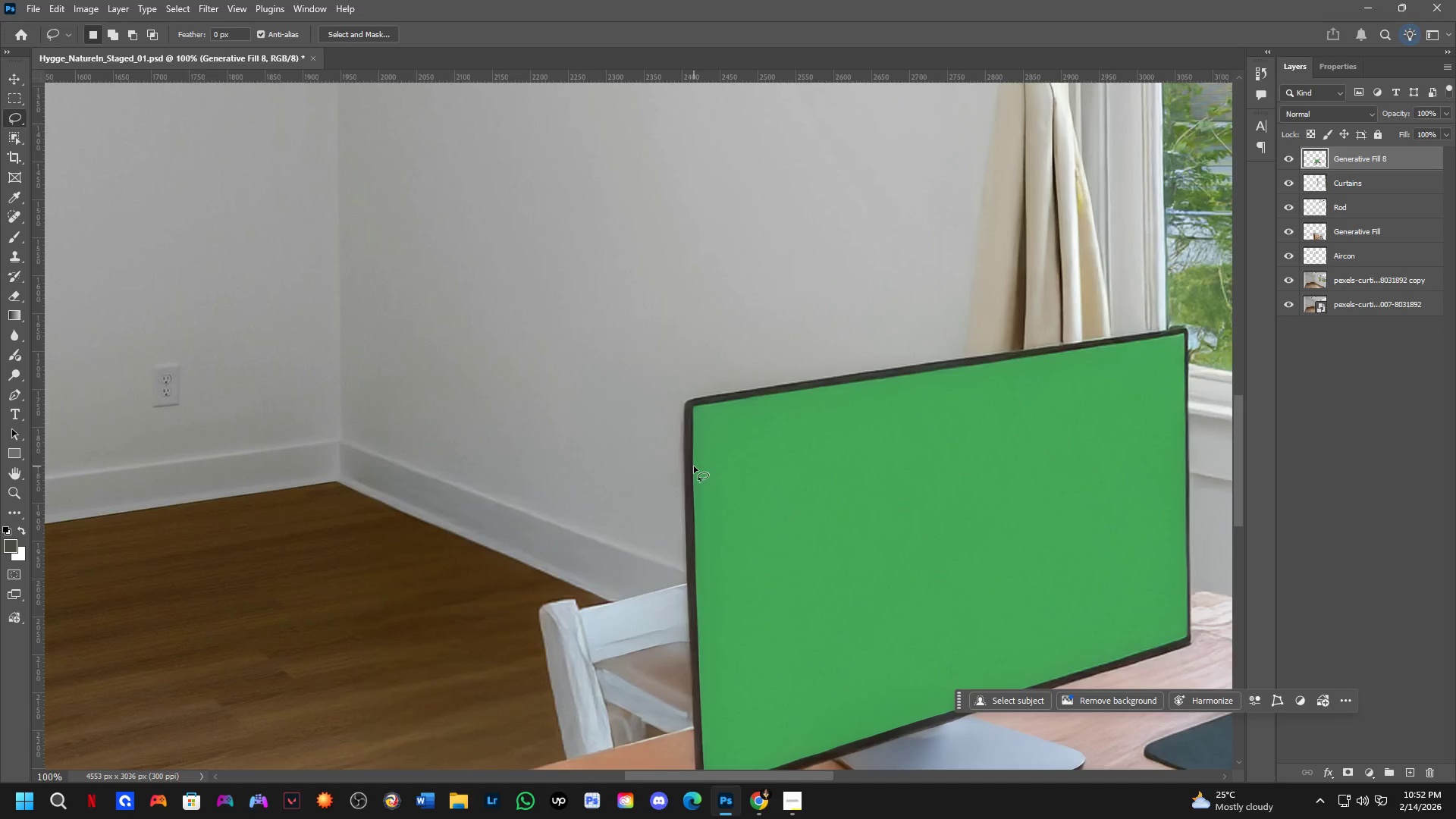 
hold_key(key=Space, duration=0.53)
 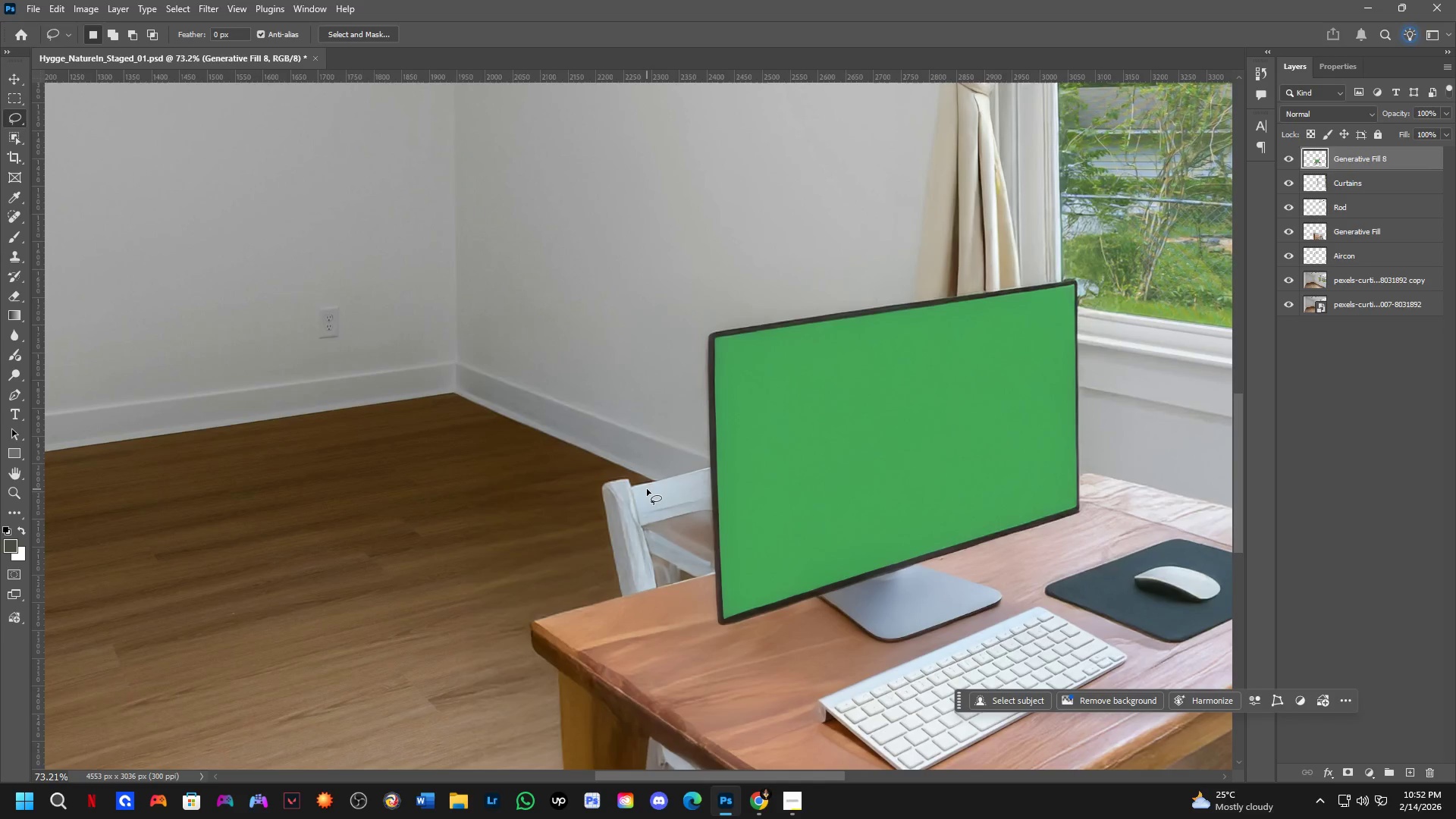 
left_click_drag(start_coordinate=[702, 581], to_coordinate=[703, 535])
 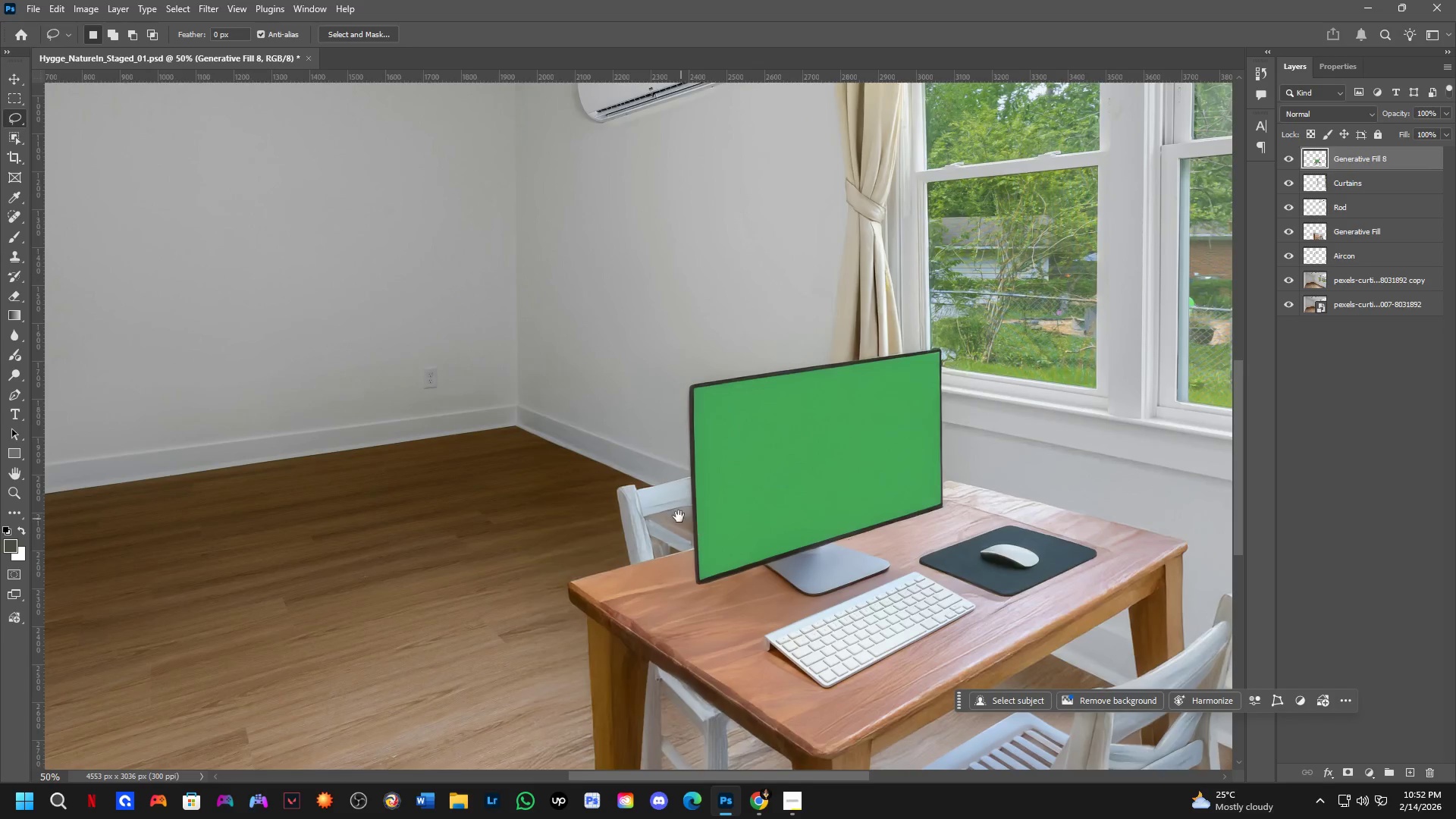 
scroll: coordinate [694, 466], scroll_direction: down, amount: 2.0
 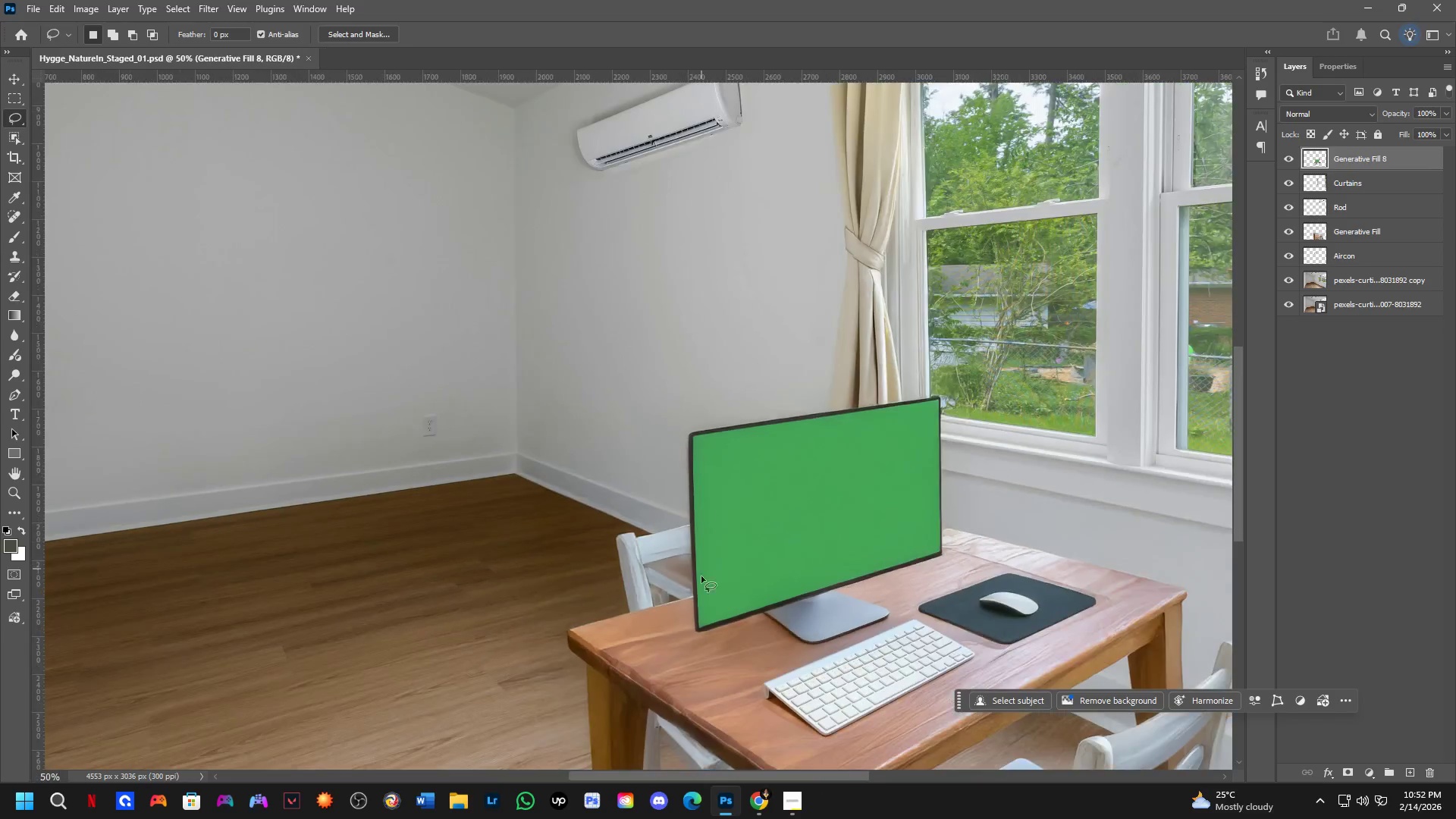 
scroll: coordinate [639, 494], scroll_direction: up, amount: 4.0
 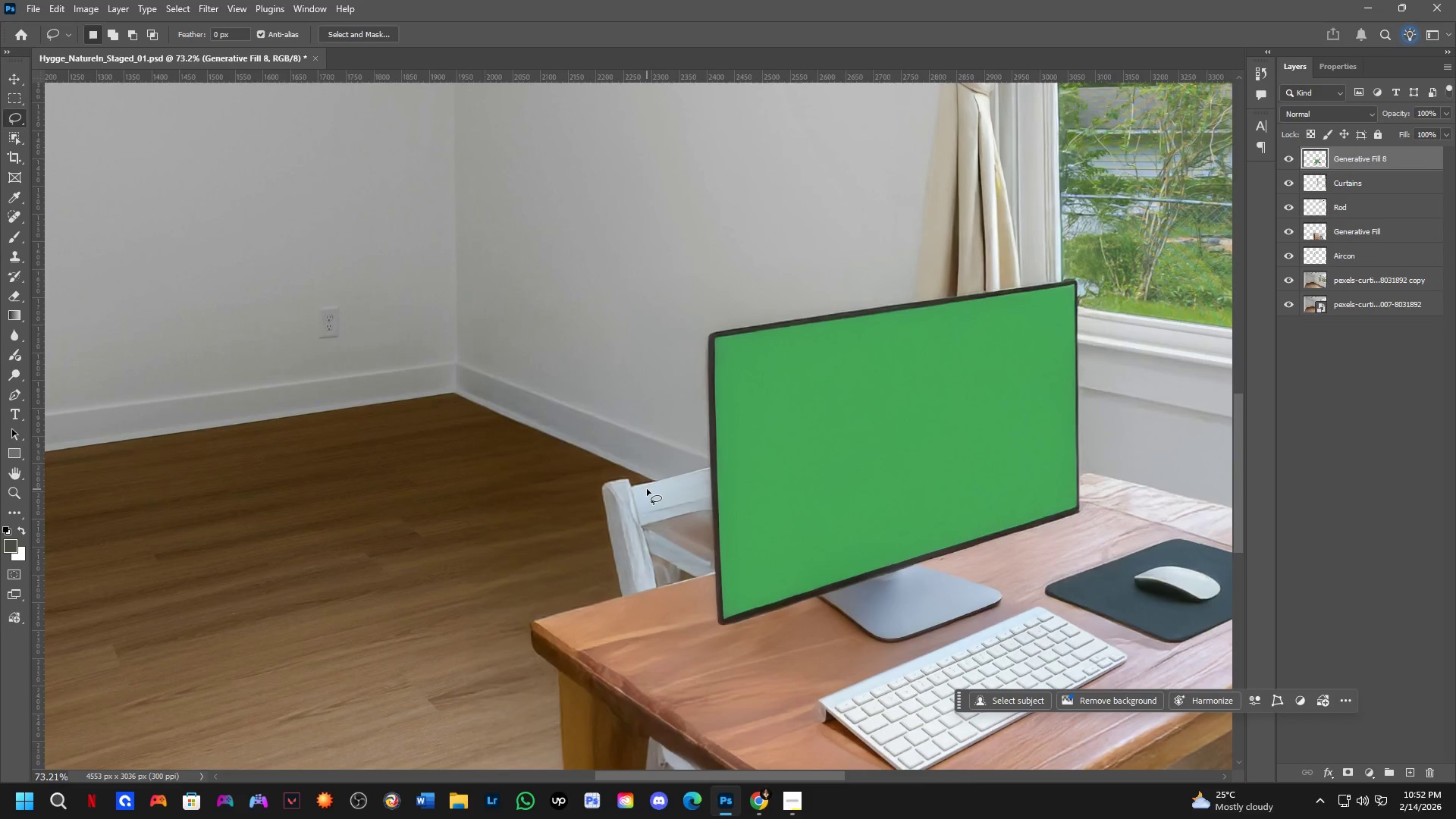 
key(Shift+ShiftLeft)
 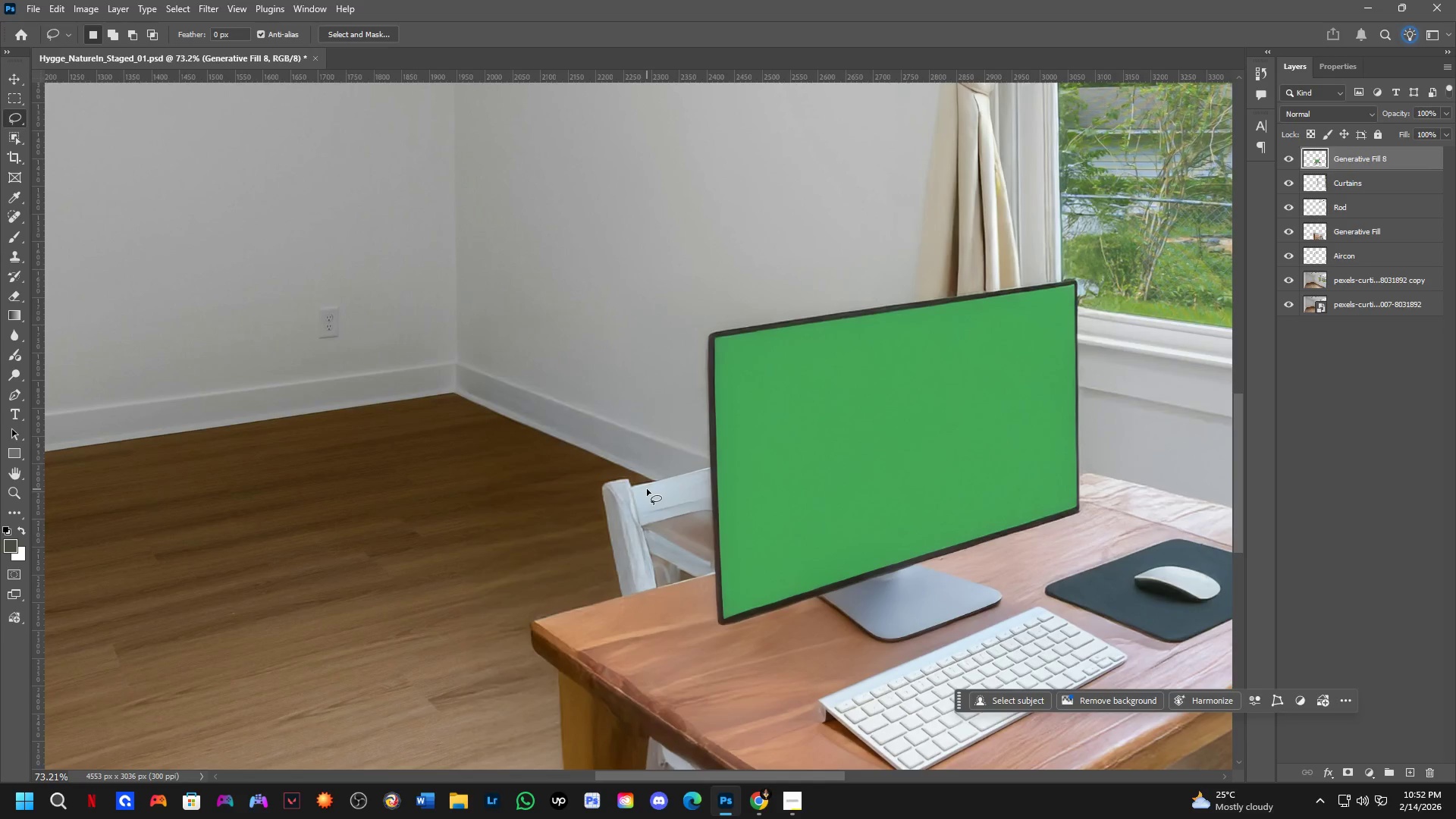 
left_click_drag(start_coordinate=[647, 489], to_coordinate=[713, 497])
 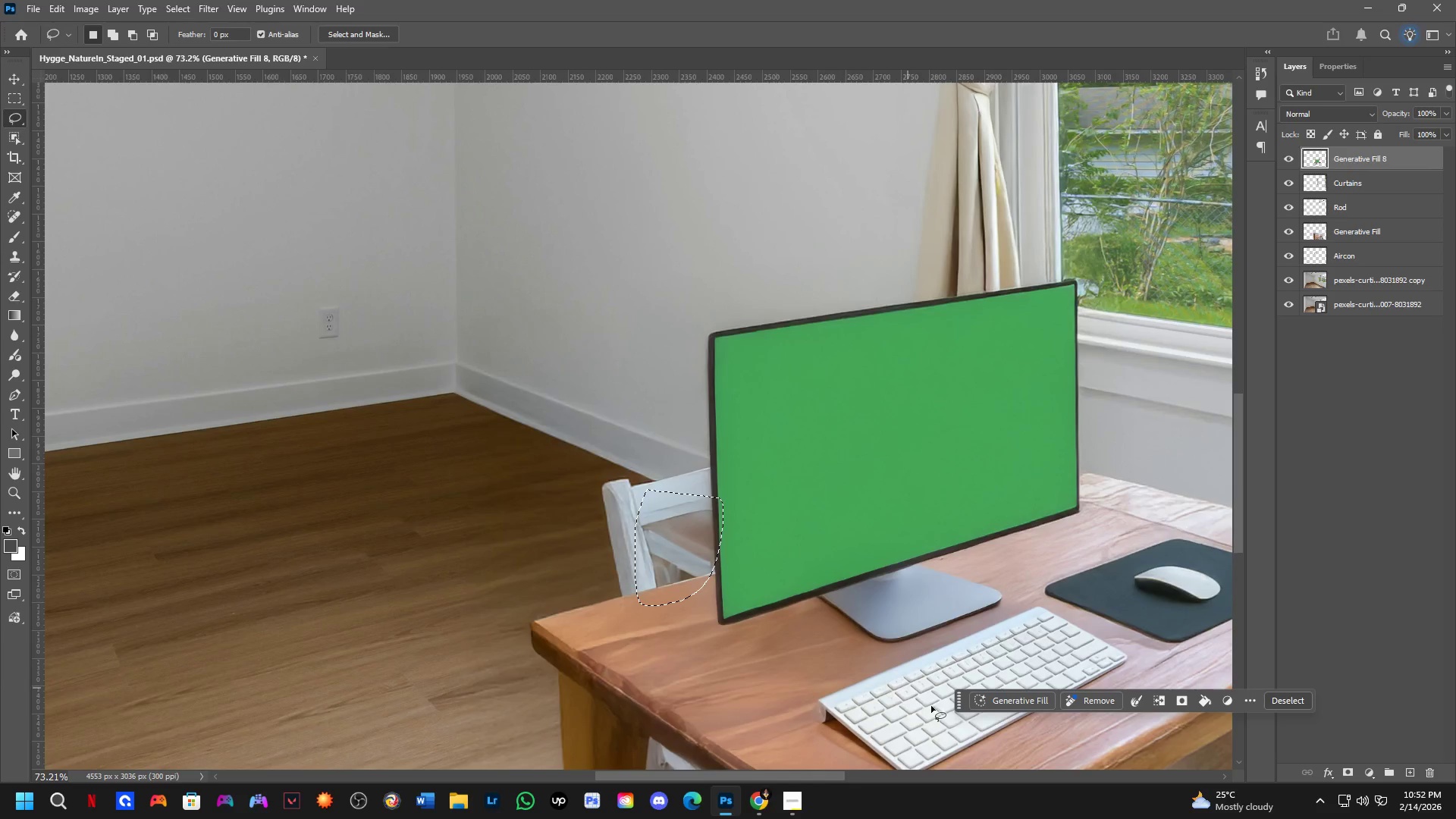 
wait(6.17)
 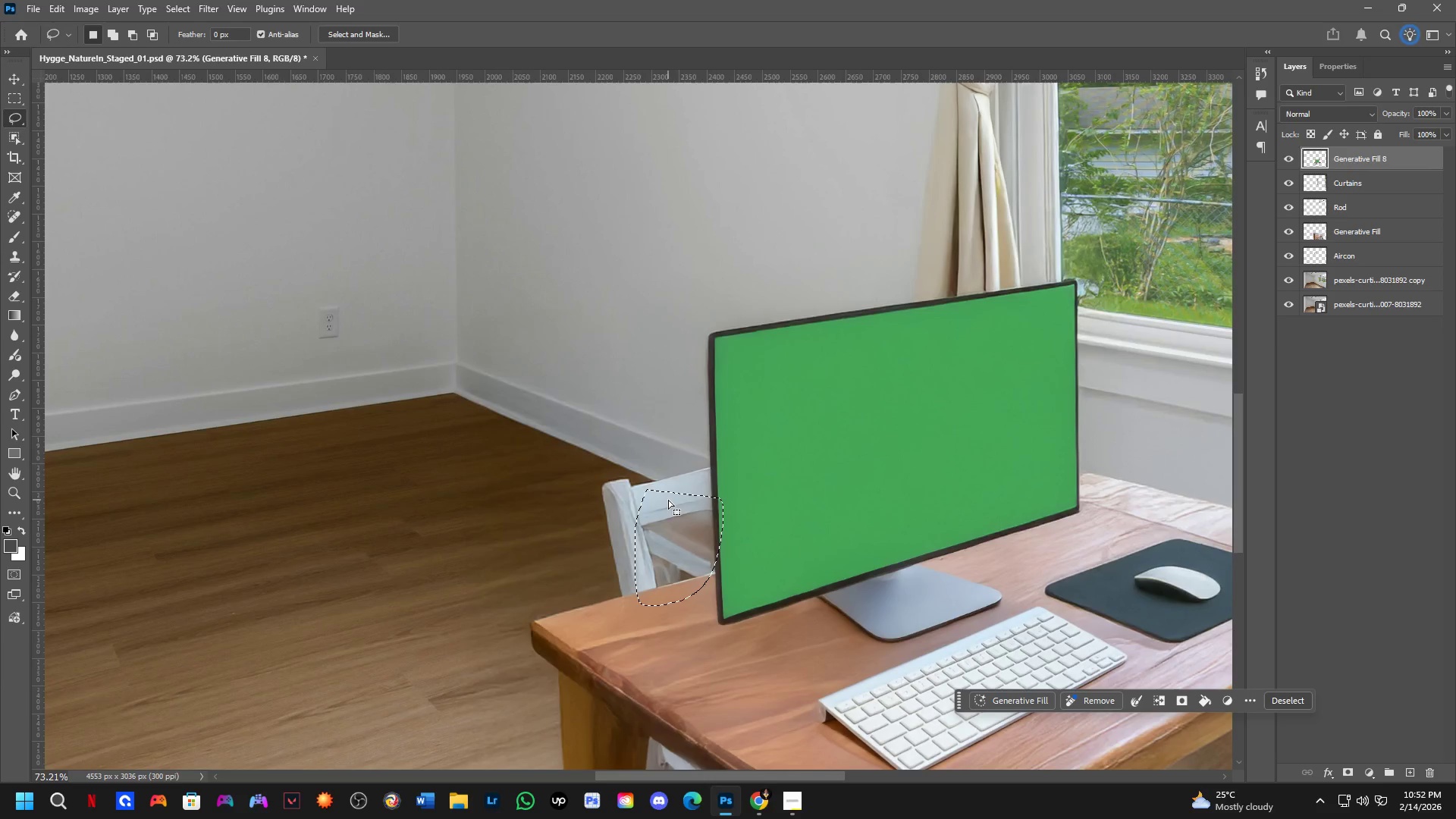 
left_click([1375, 699])
 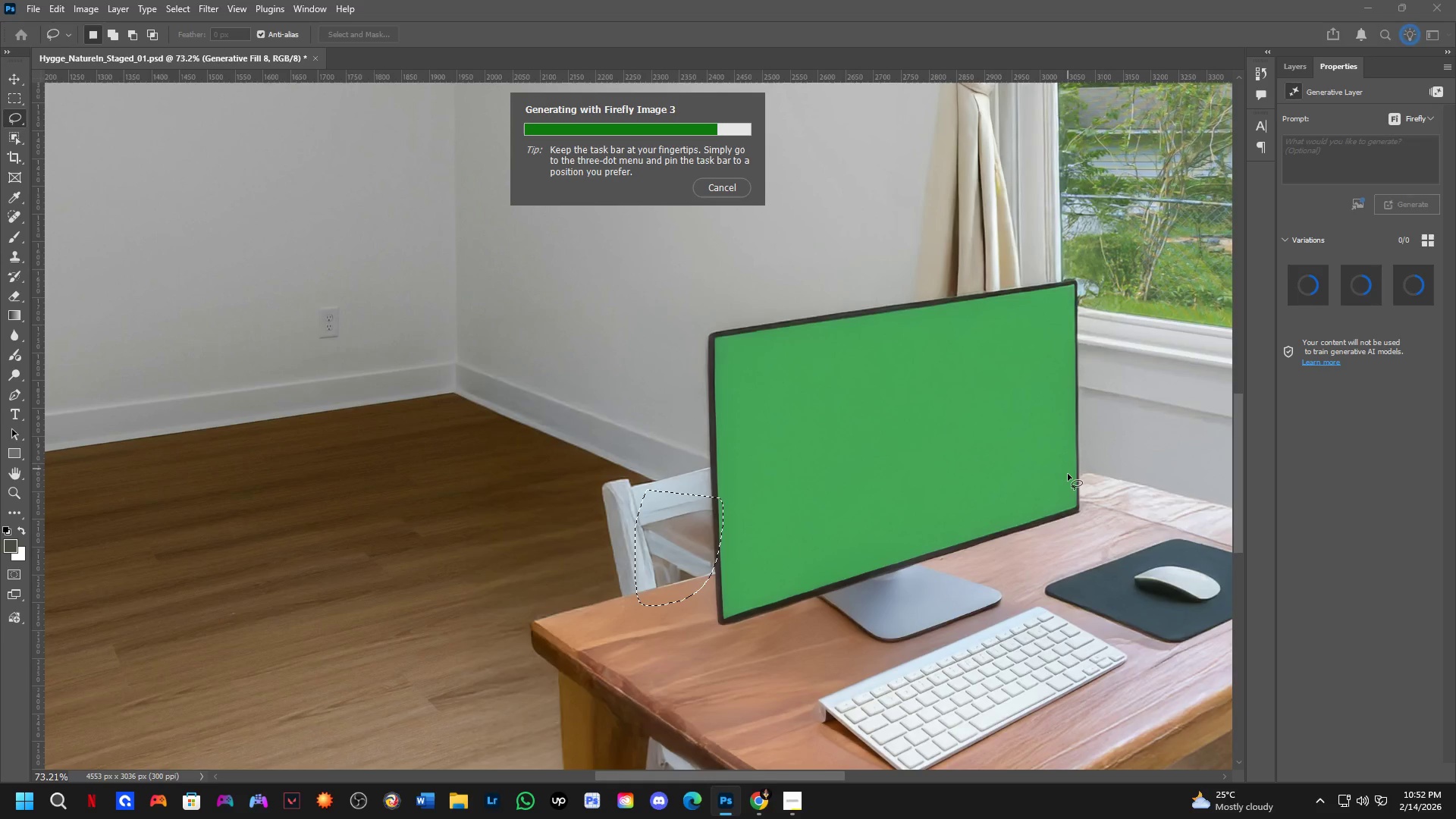 
wait(19.59)
 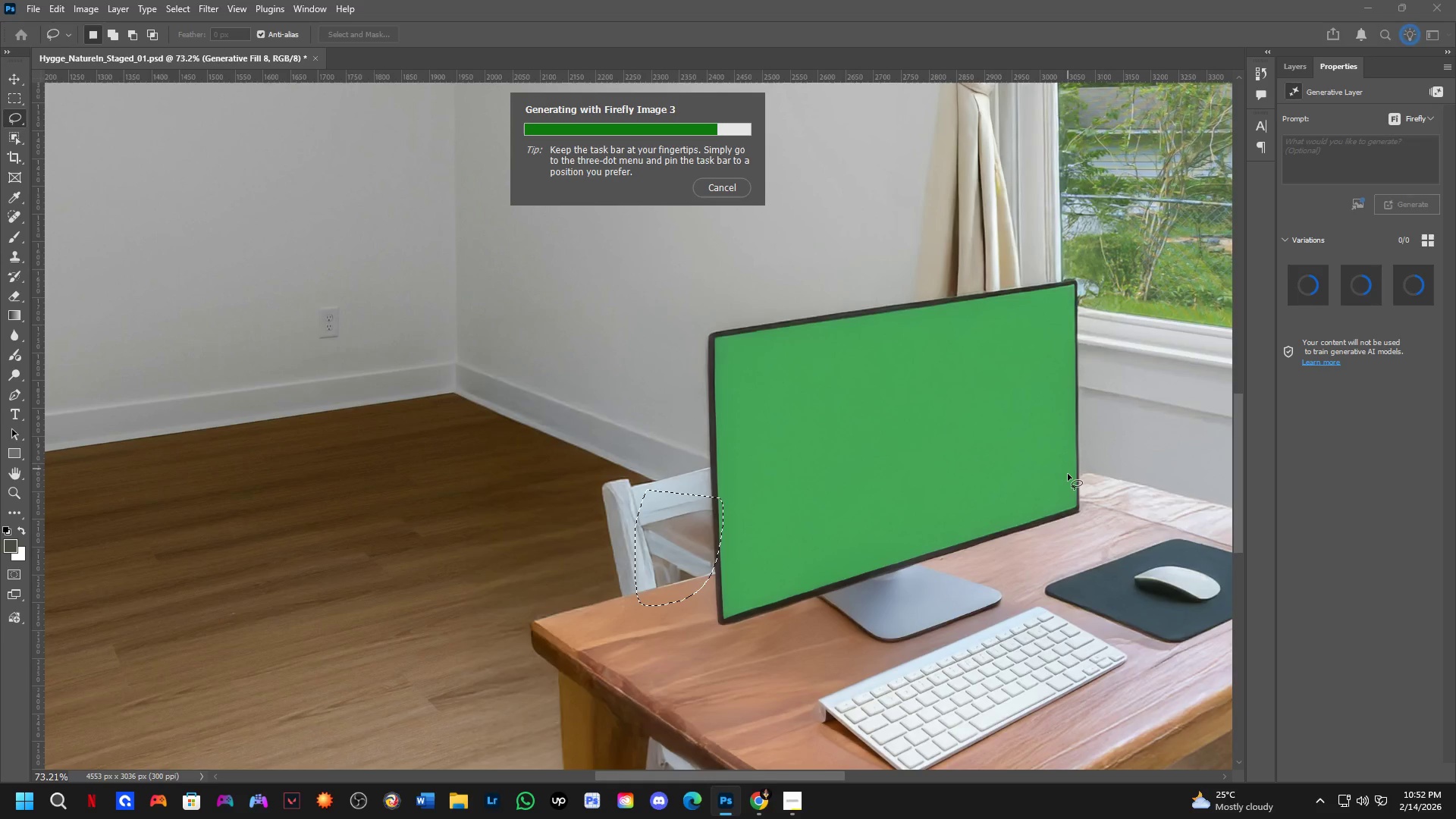 
left_click([1413, 292])
 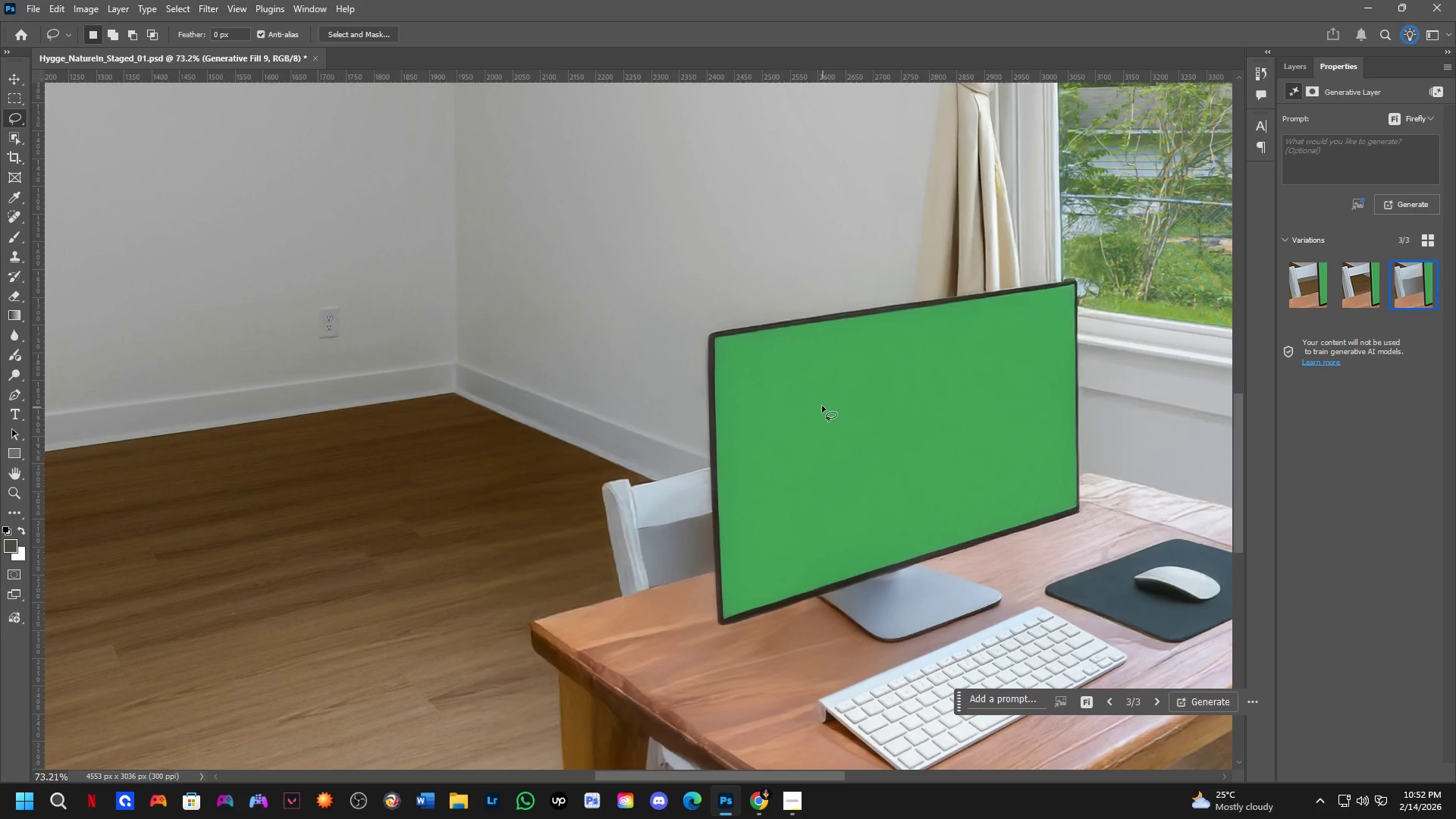 
key(Shift+ShiftLeft)
 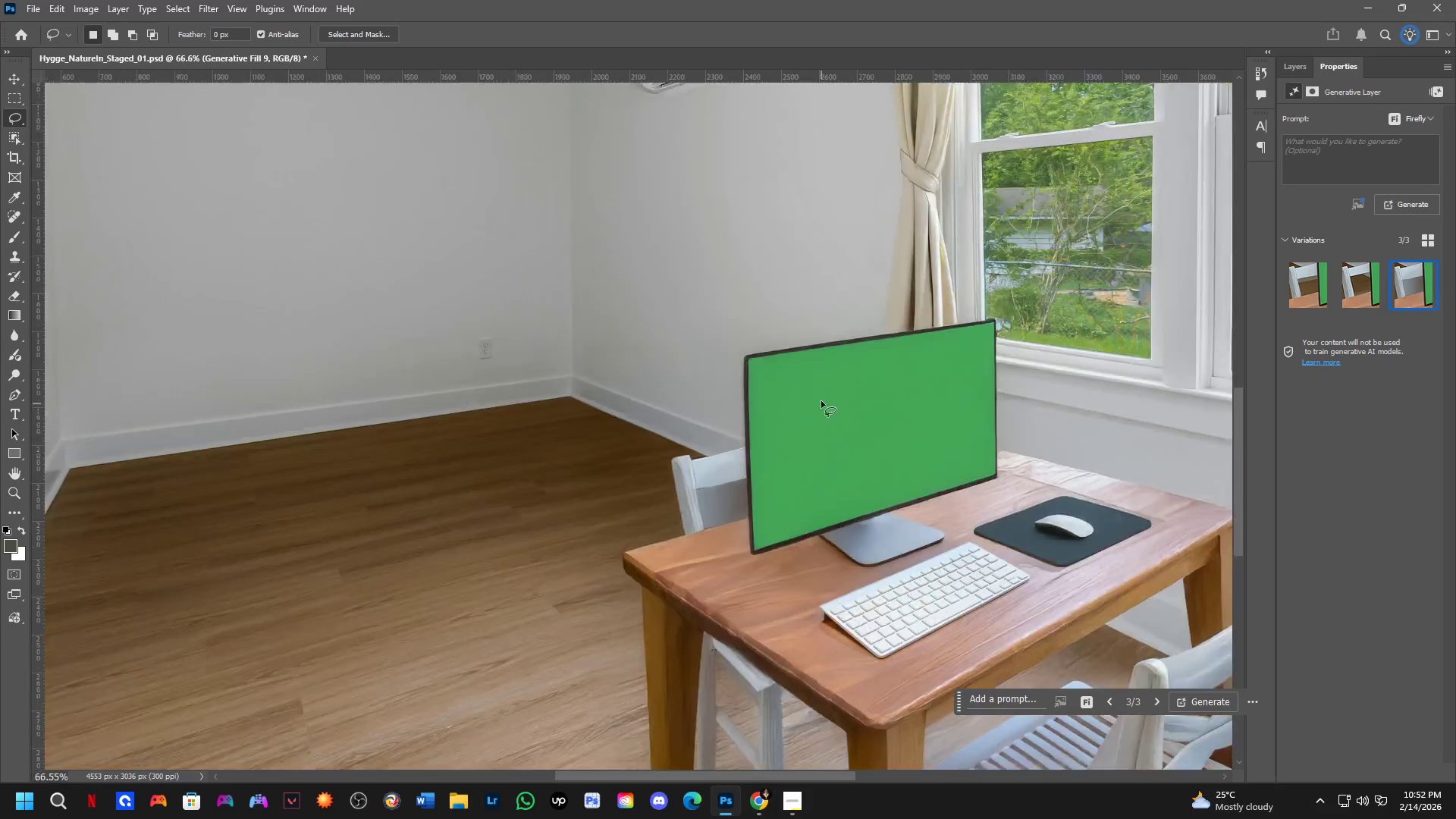 
scroll: coordinate [826, 396], scroll_direction: down, amount: 4.0
 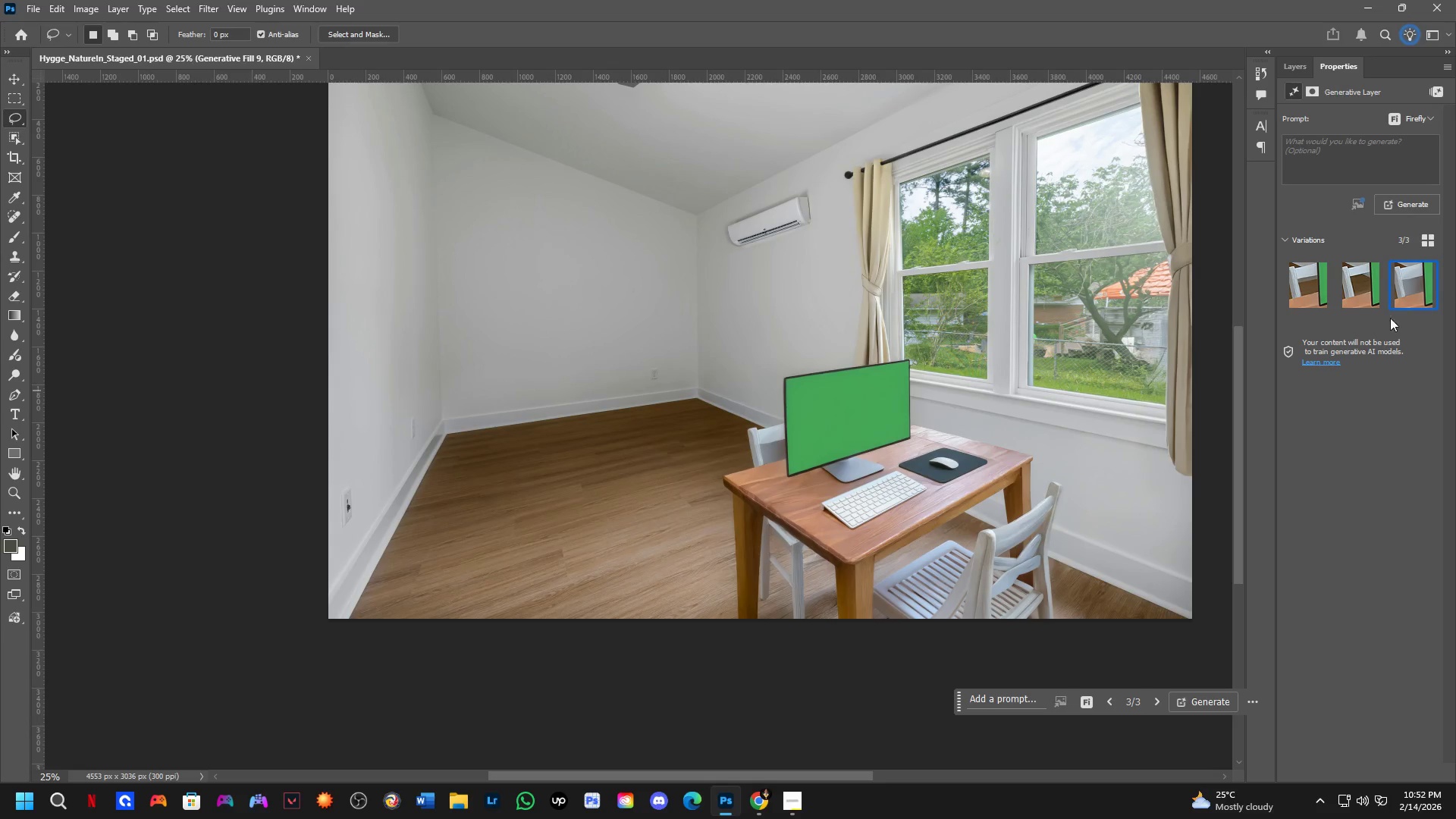 
left_click([1354, 289])
 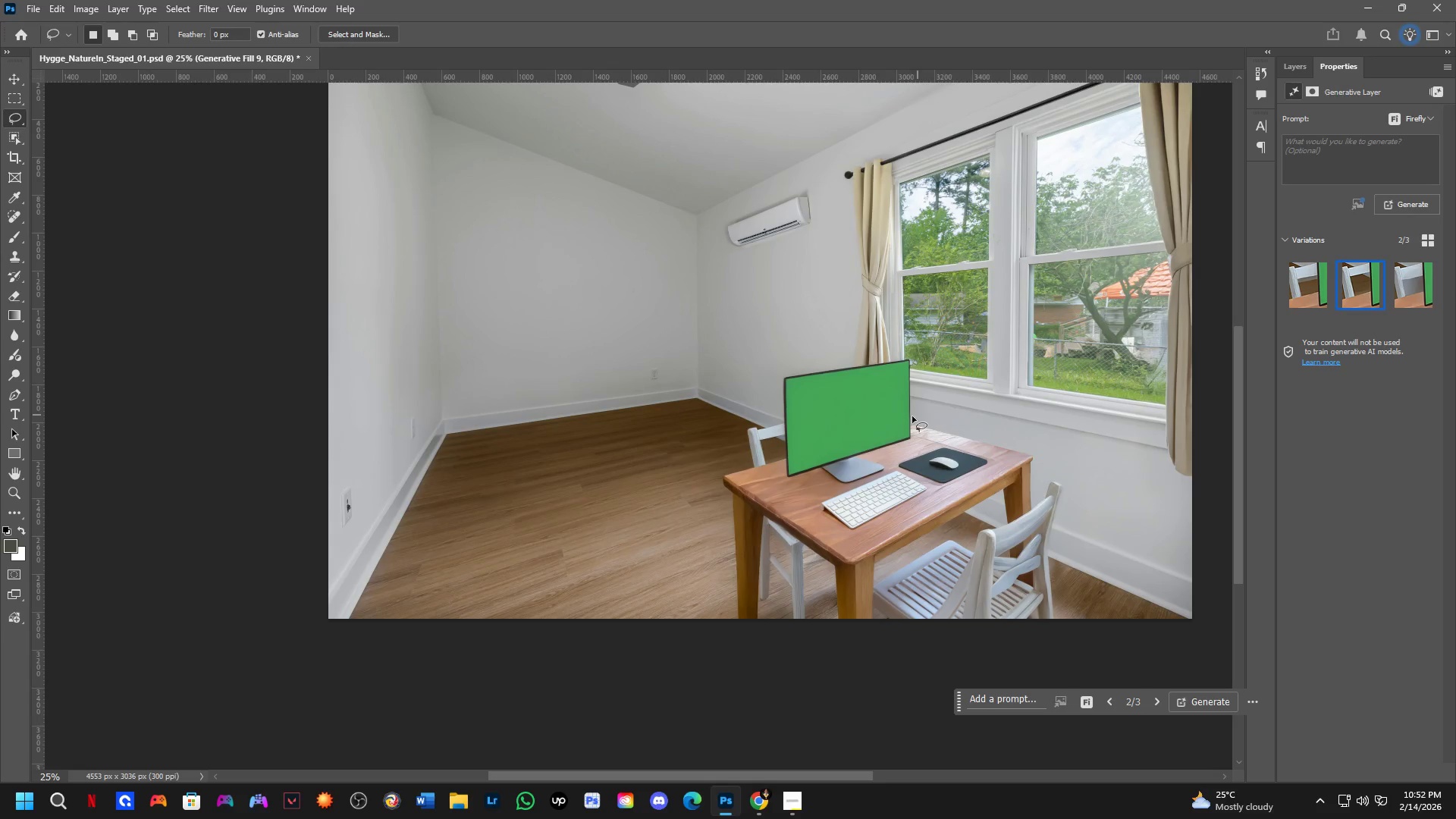 
hold_key(key=Space, duration=0.66)
 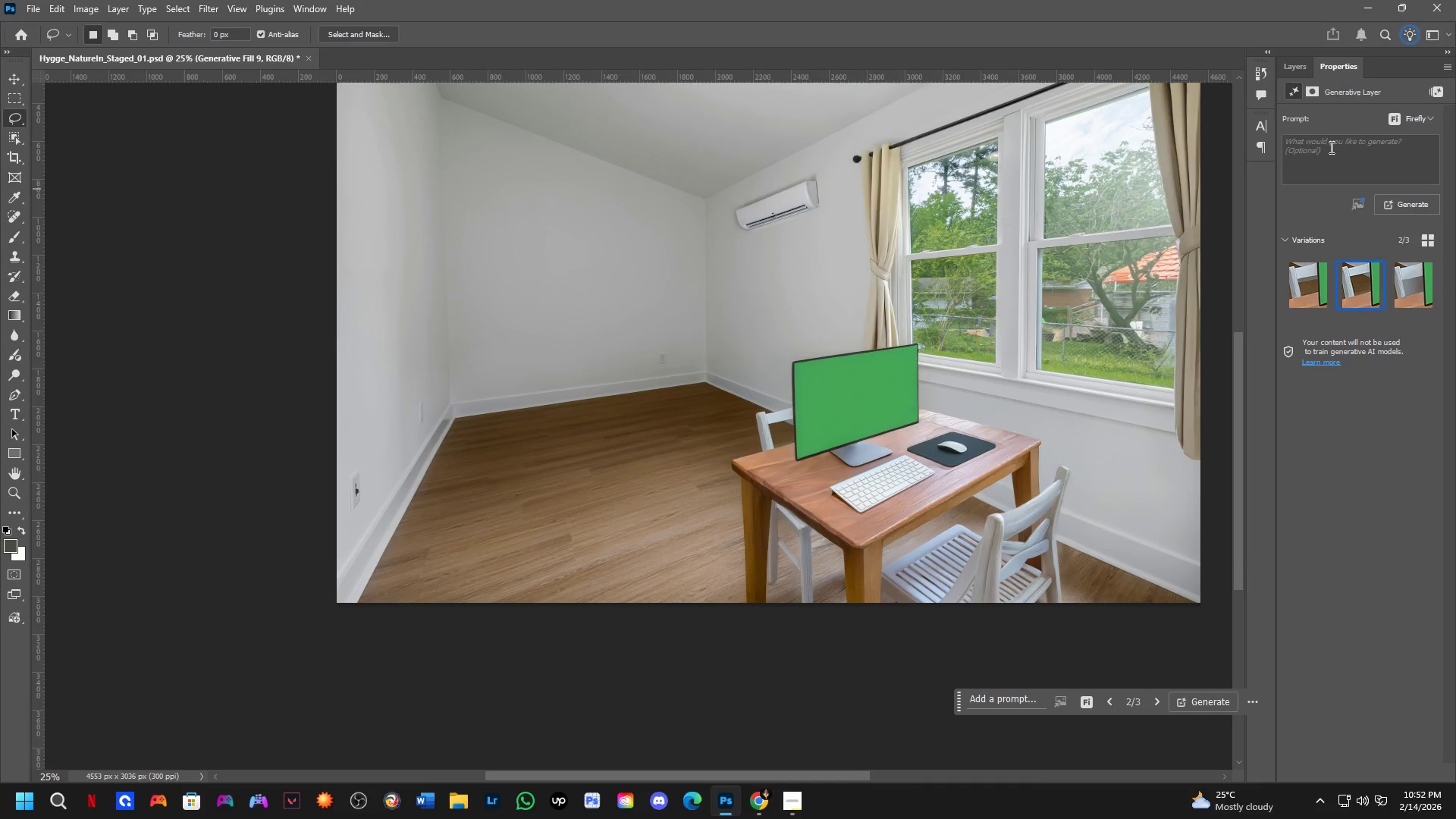 
left_click_drag(start_coordinate=[843, 480], to_coordinate=[851, 464])
 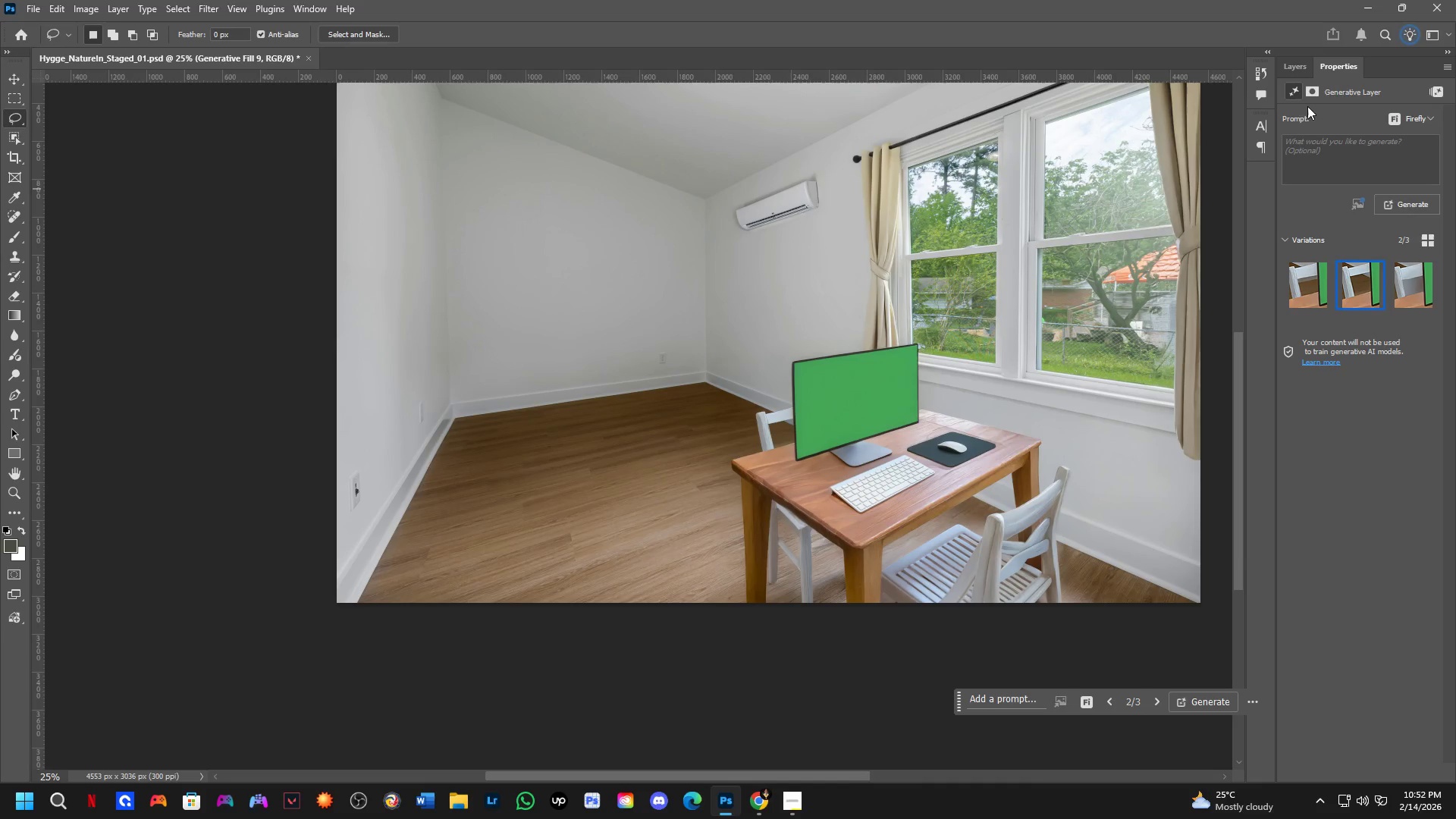 
left_click([1296, 68])
 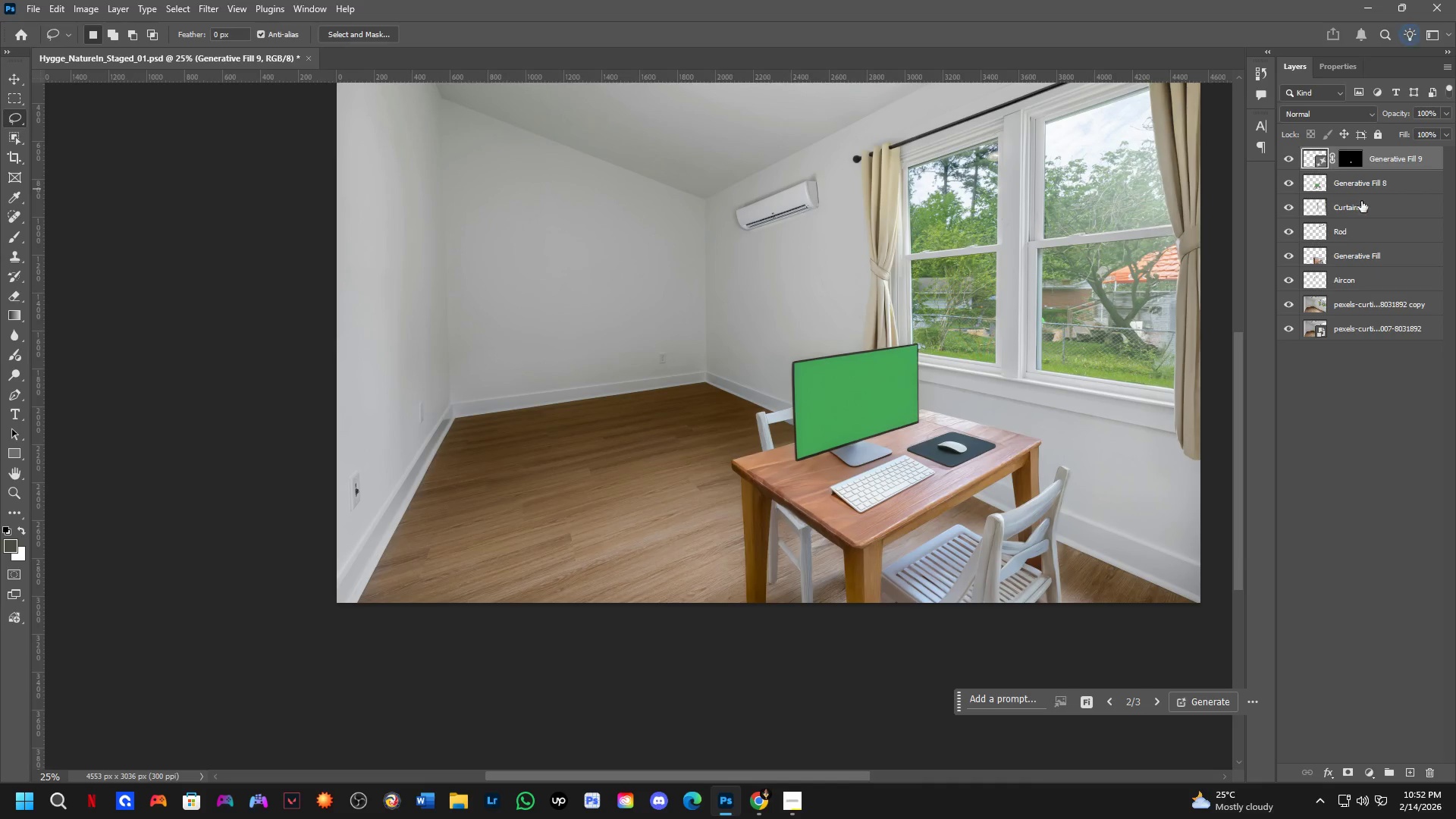 
key(Control+Shift+ShiftLeft)
 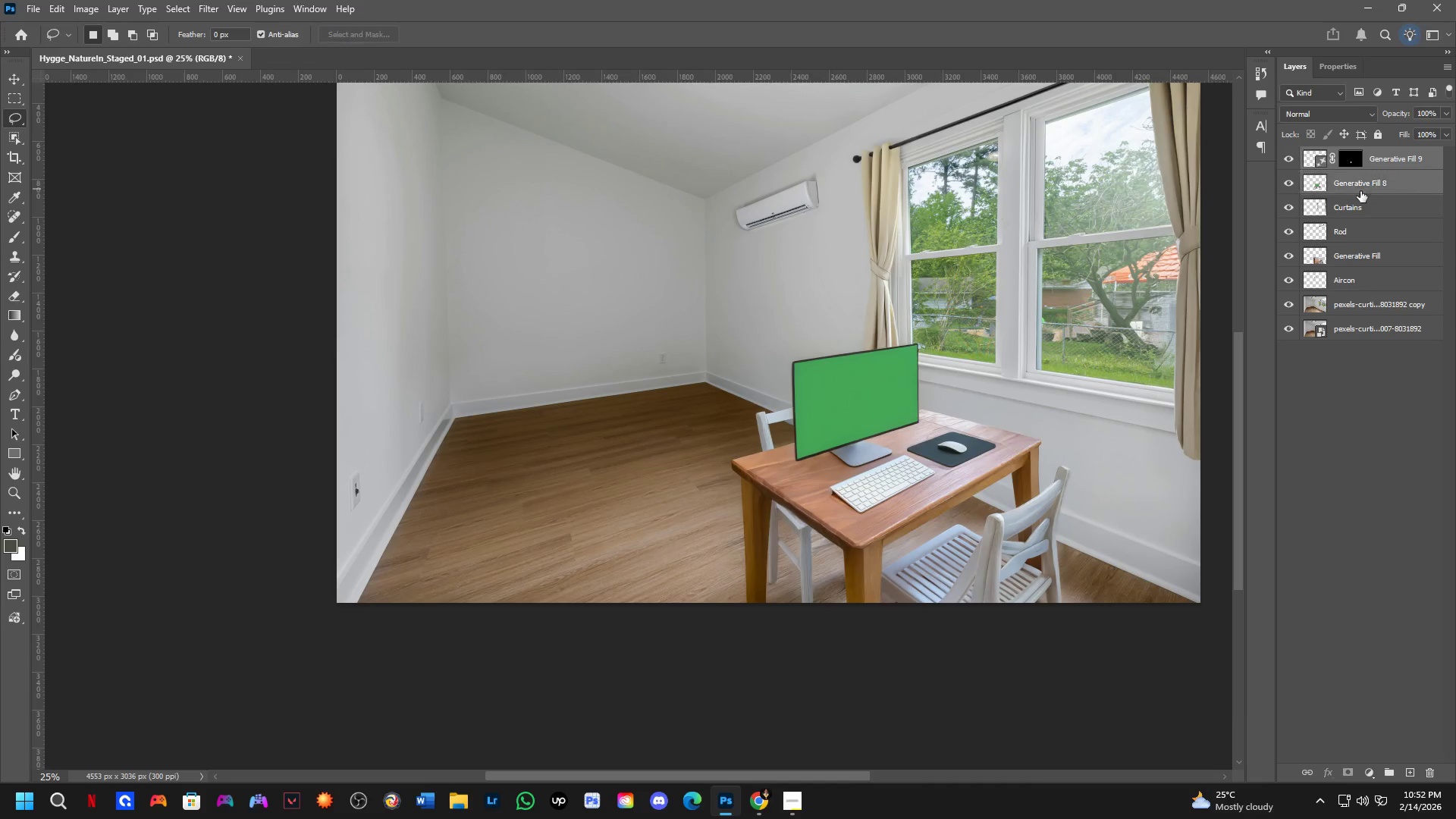 
key(Control+E)
 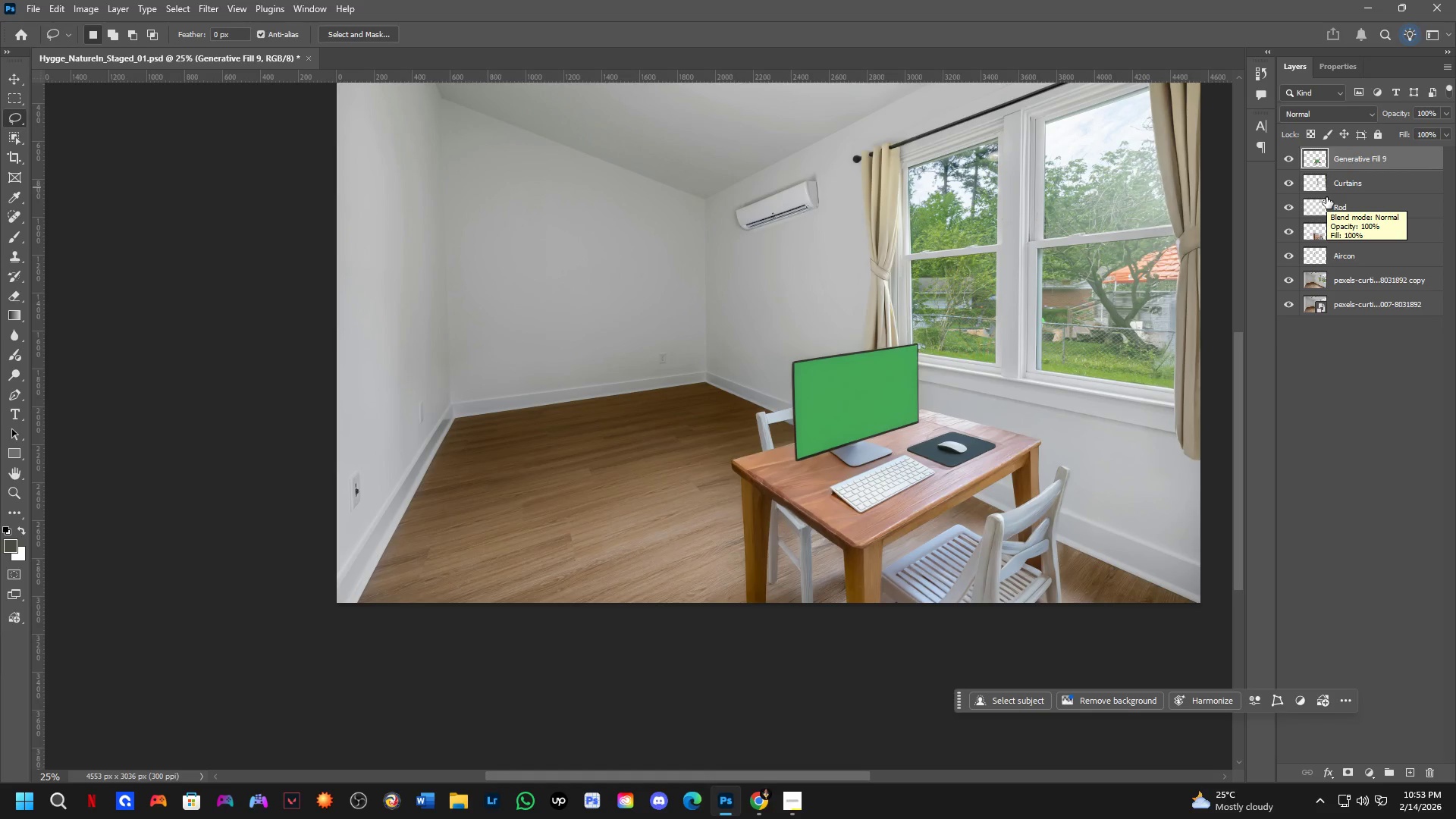 
wait(45.41)
 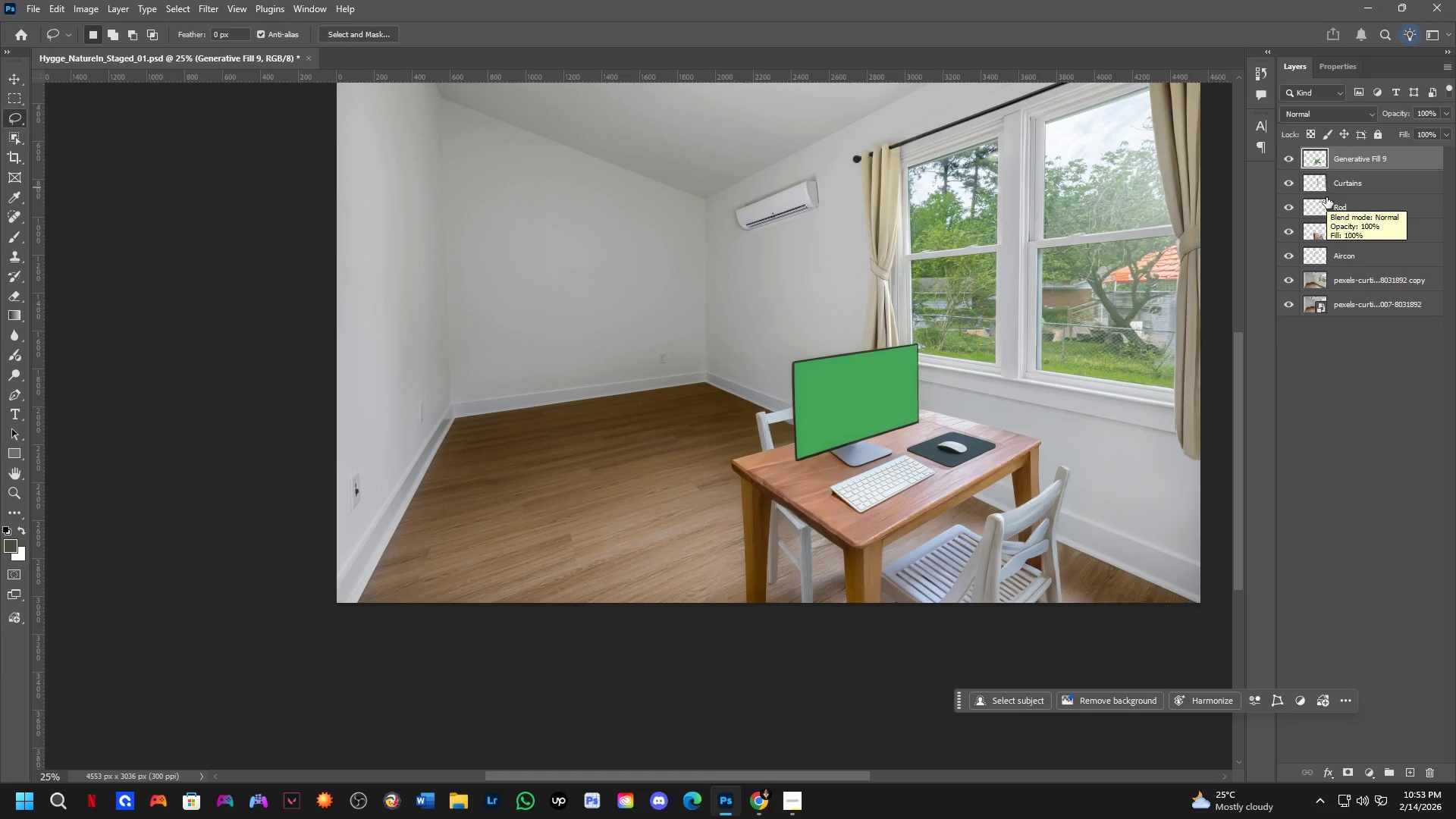 
hold_key(key=Space, duration=0.56)
 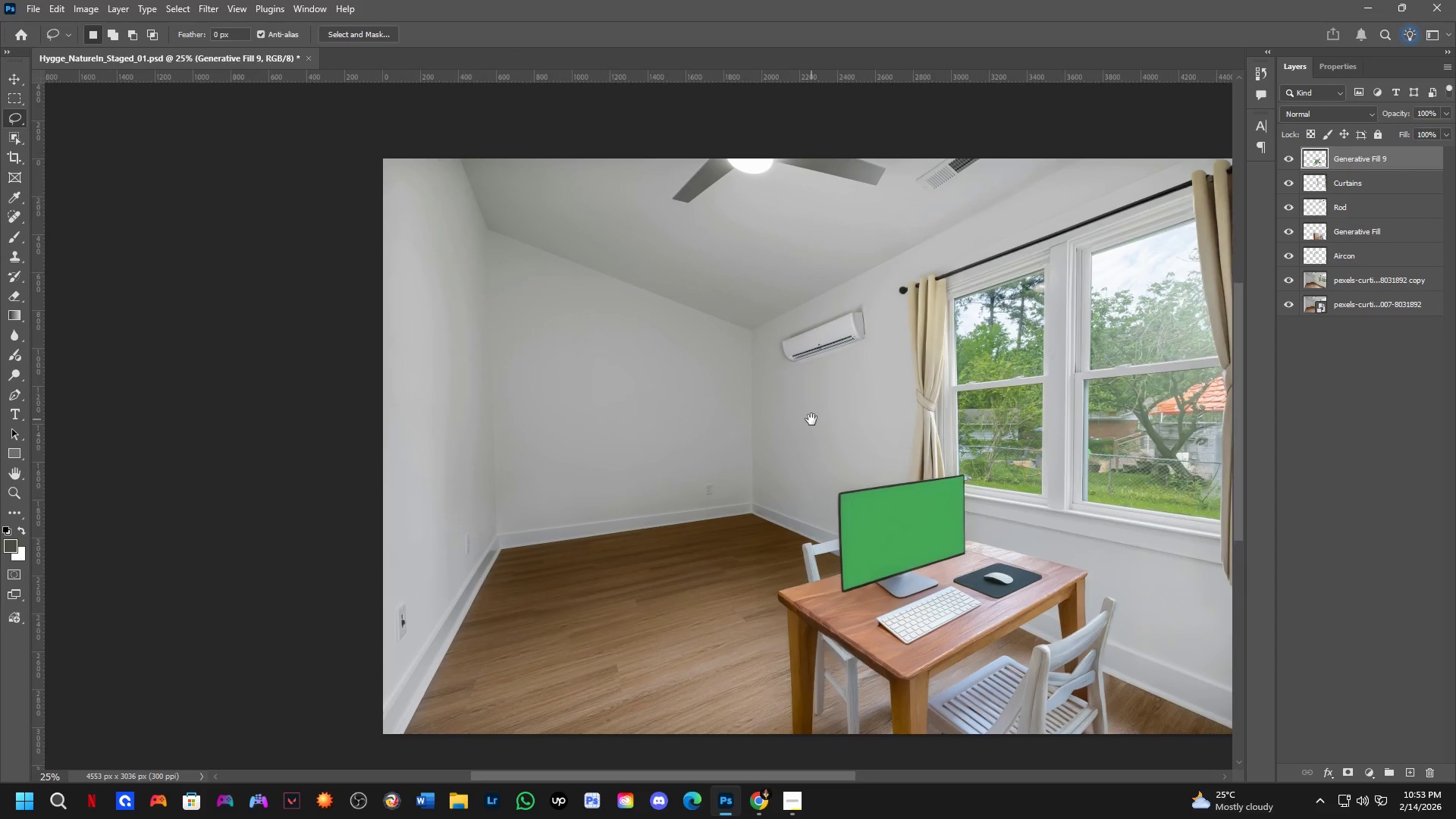 
left_click_drag(start_coordinate=[791, 384], to_coordinate=[832, 477])
 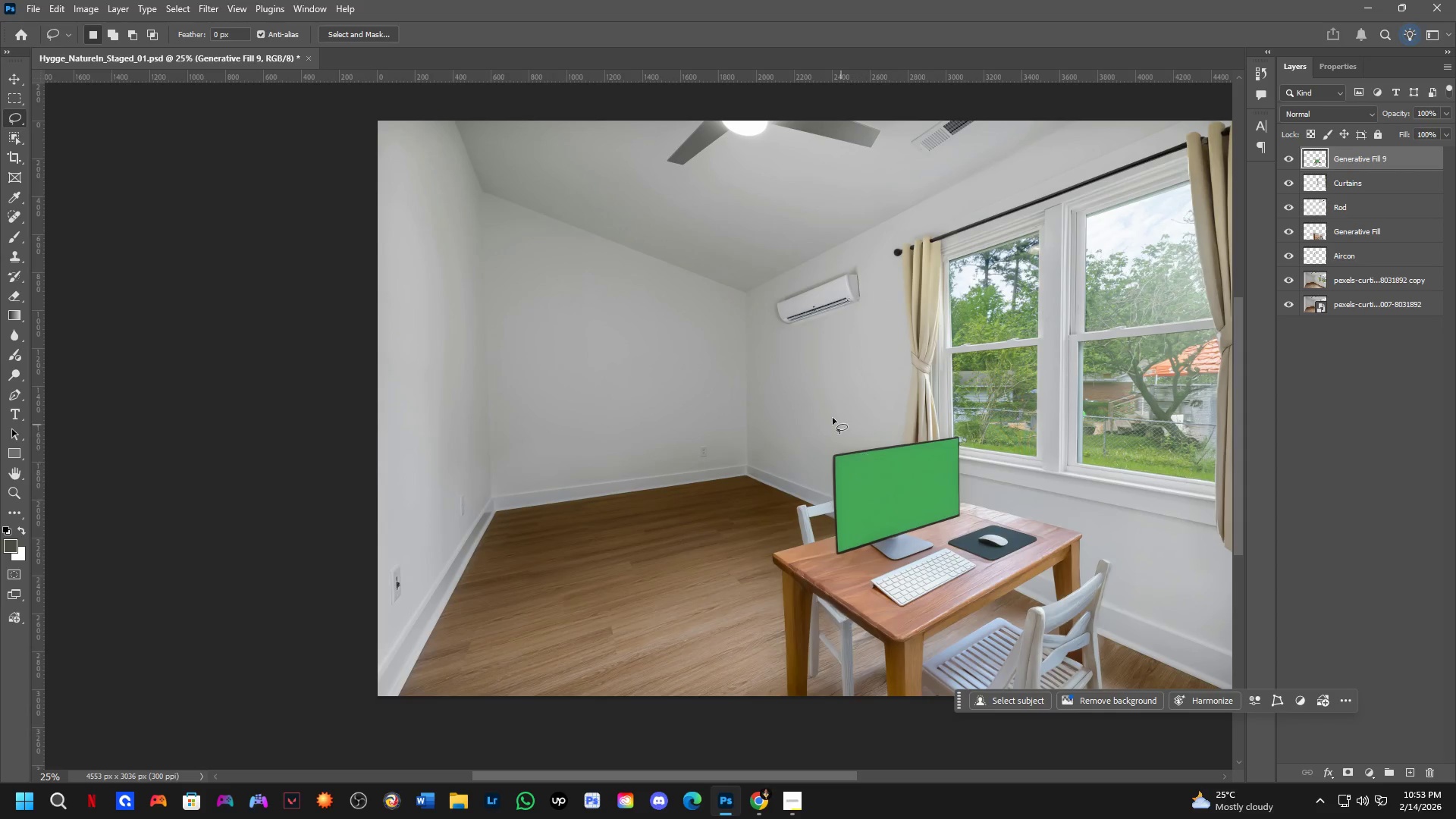 
hold_key(key=Space, duration=0.48)
 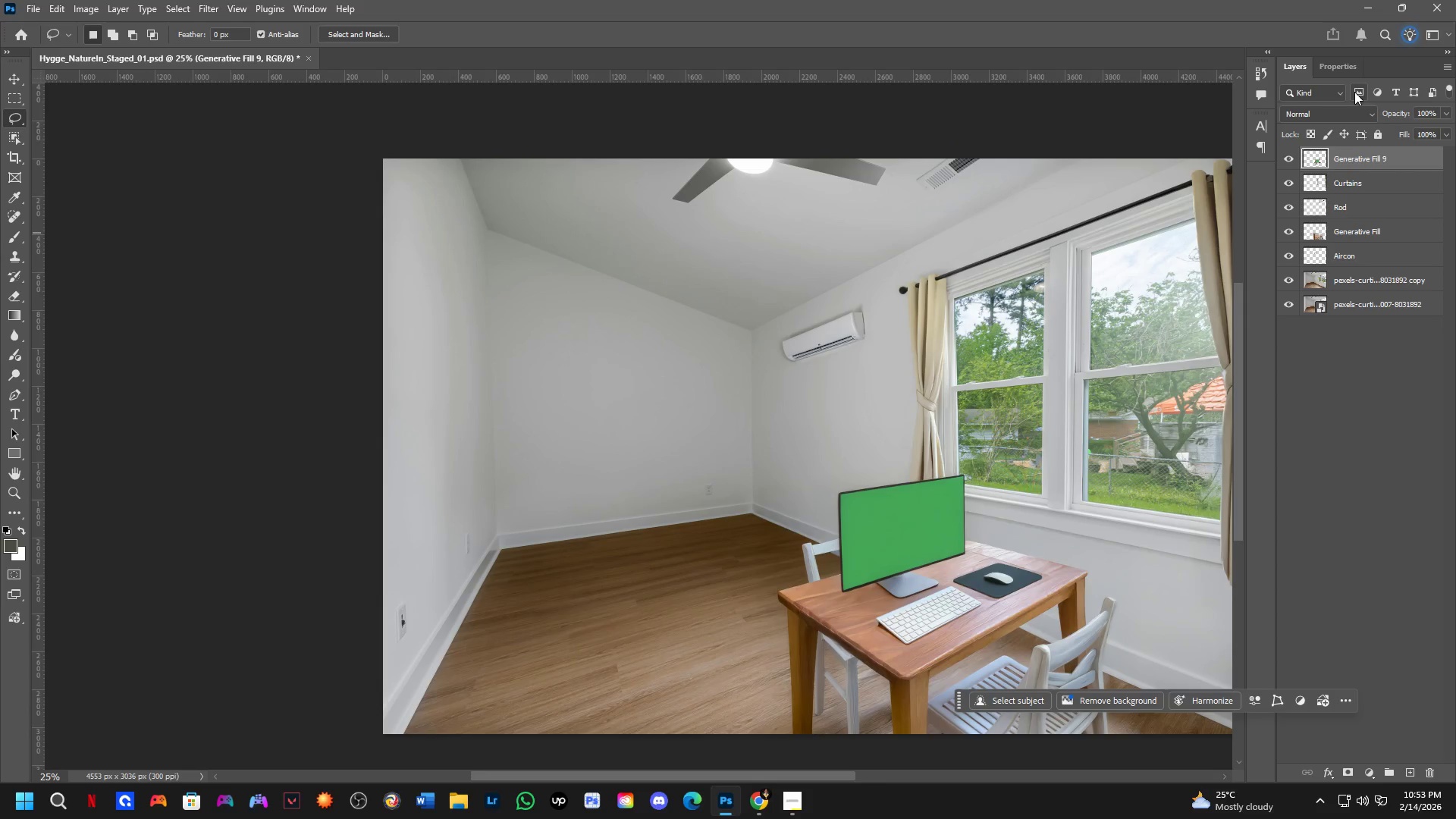 
left_click_drag(start_coordinate=[806, 381], to_coordinate=[811, 419])
 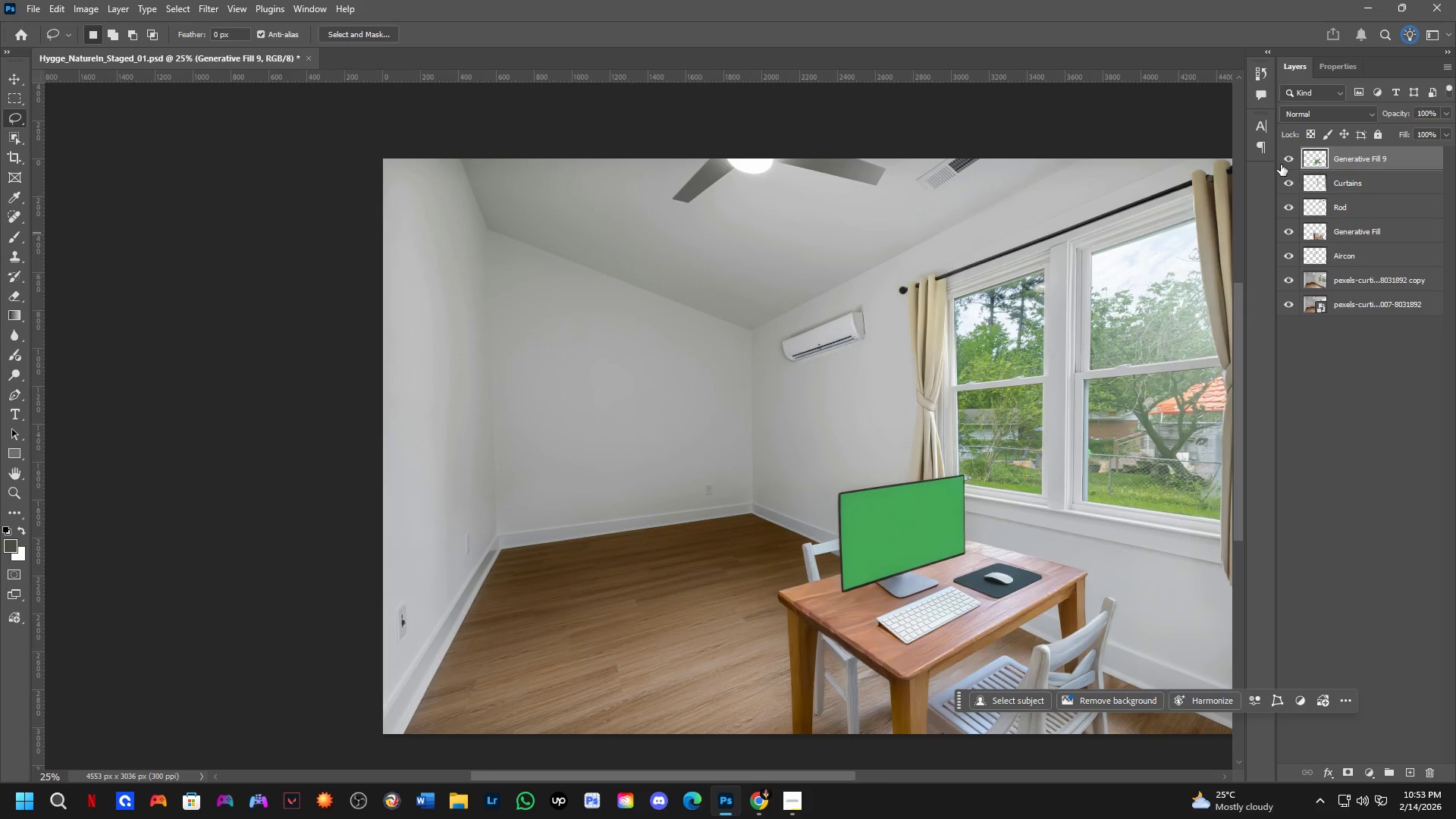 
left_click([1282, 162])
 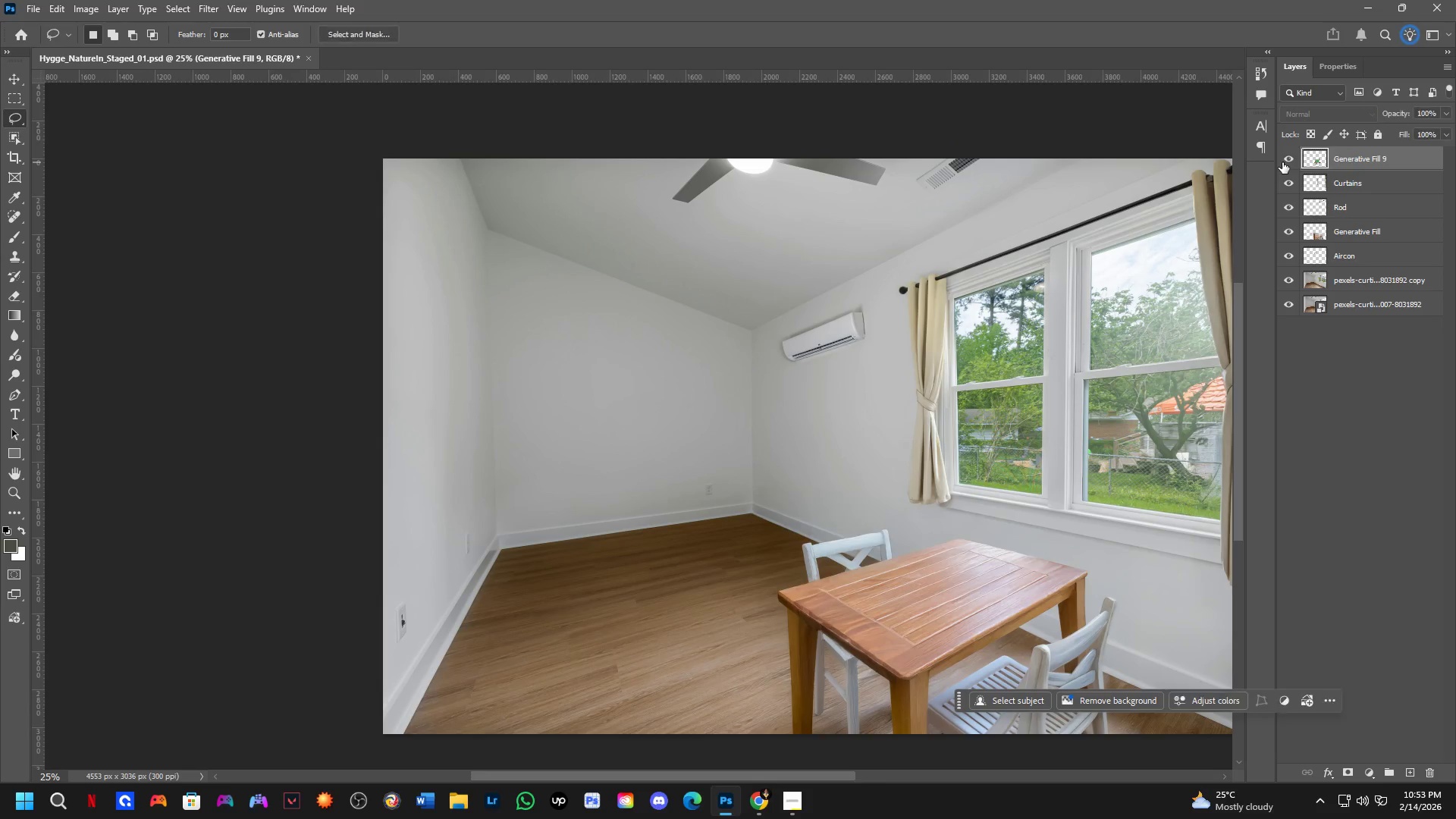 
hold_key(key=Space, duration=0.59)
 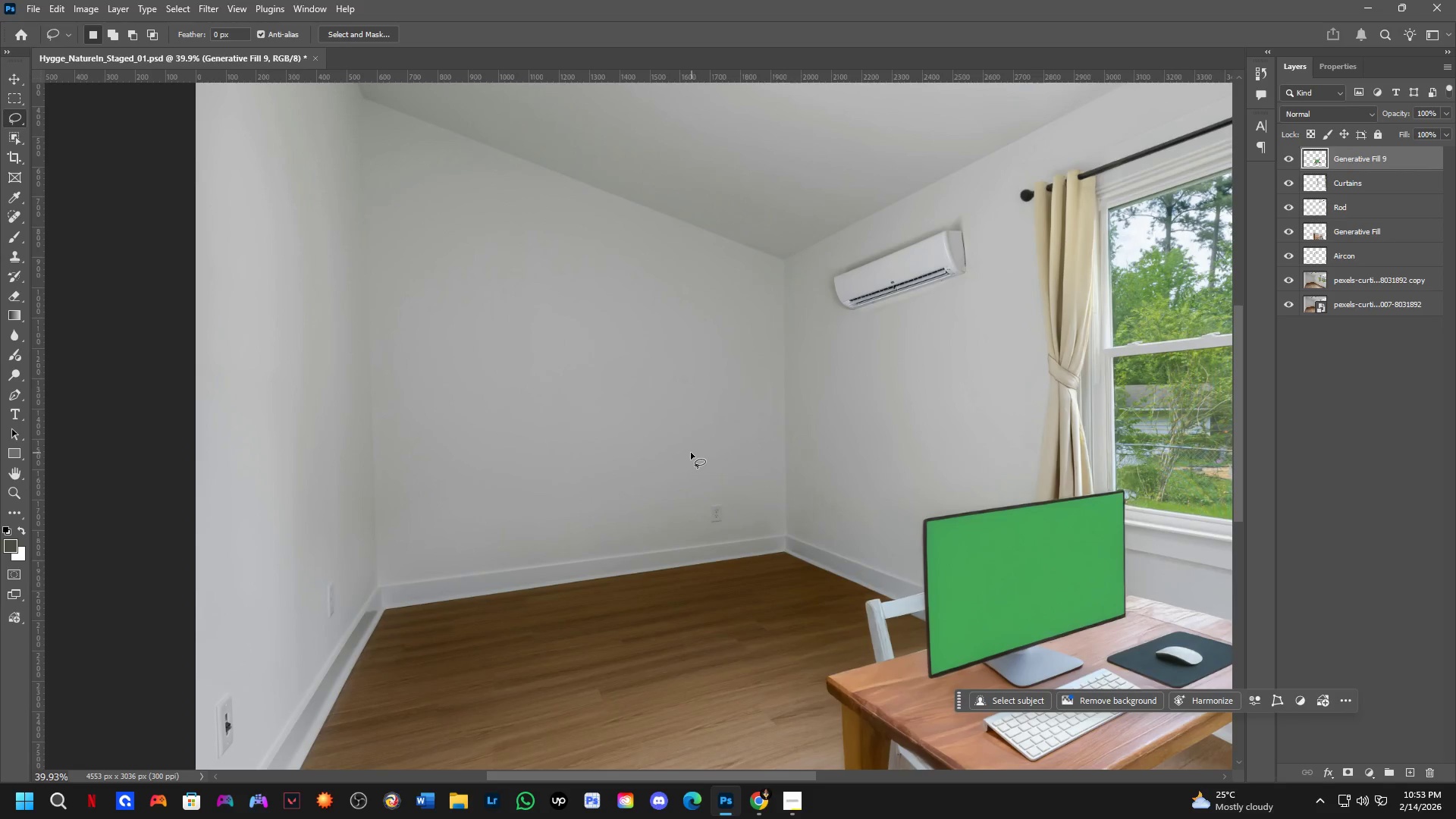 
left_click_drag(start_coordinate=[660, 438], to_coordinate=[677, 440])
 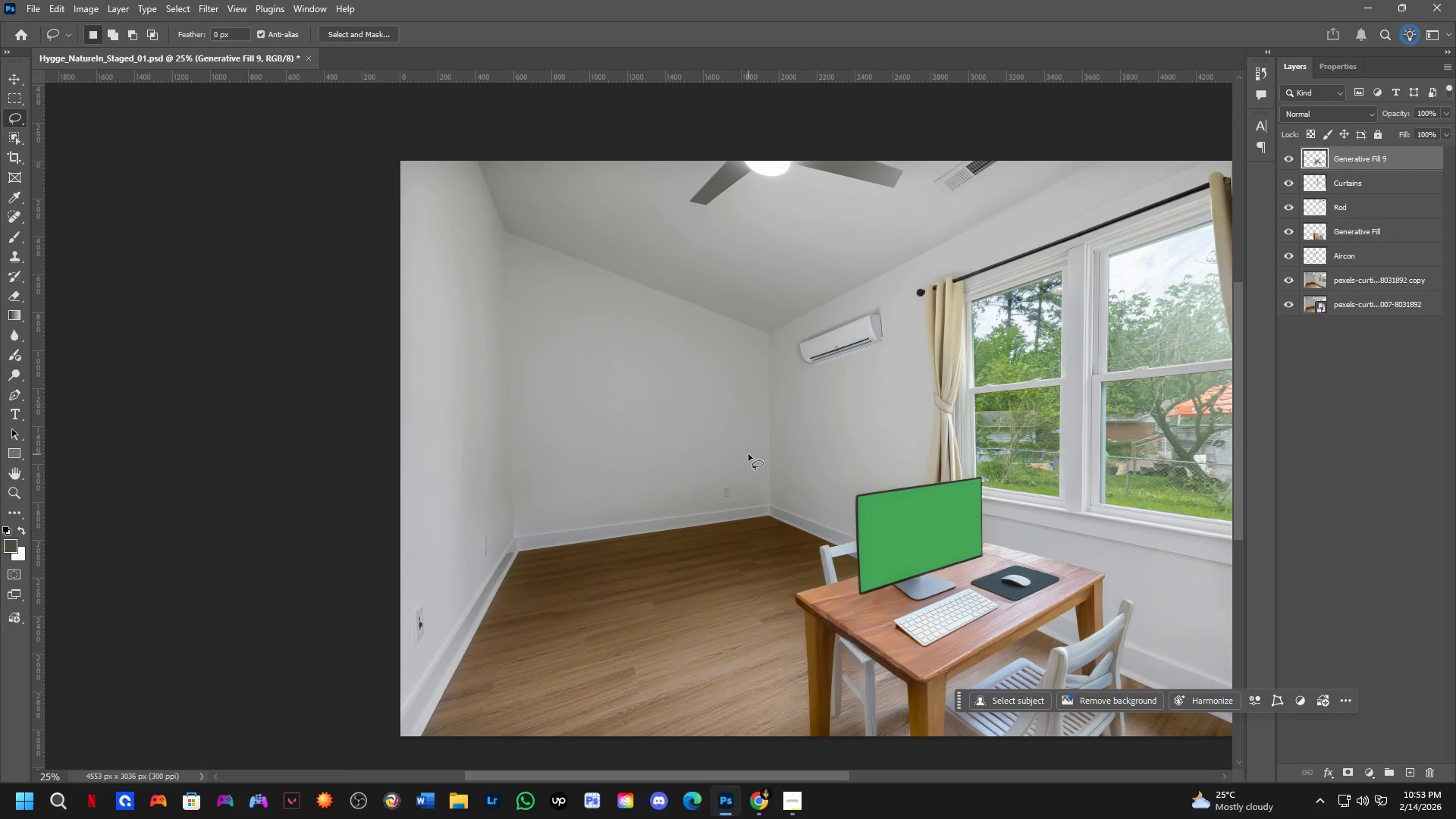 
key(Space)
 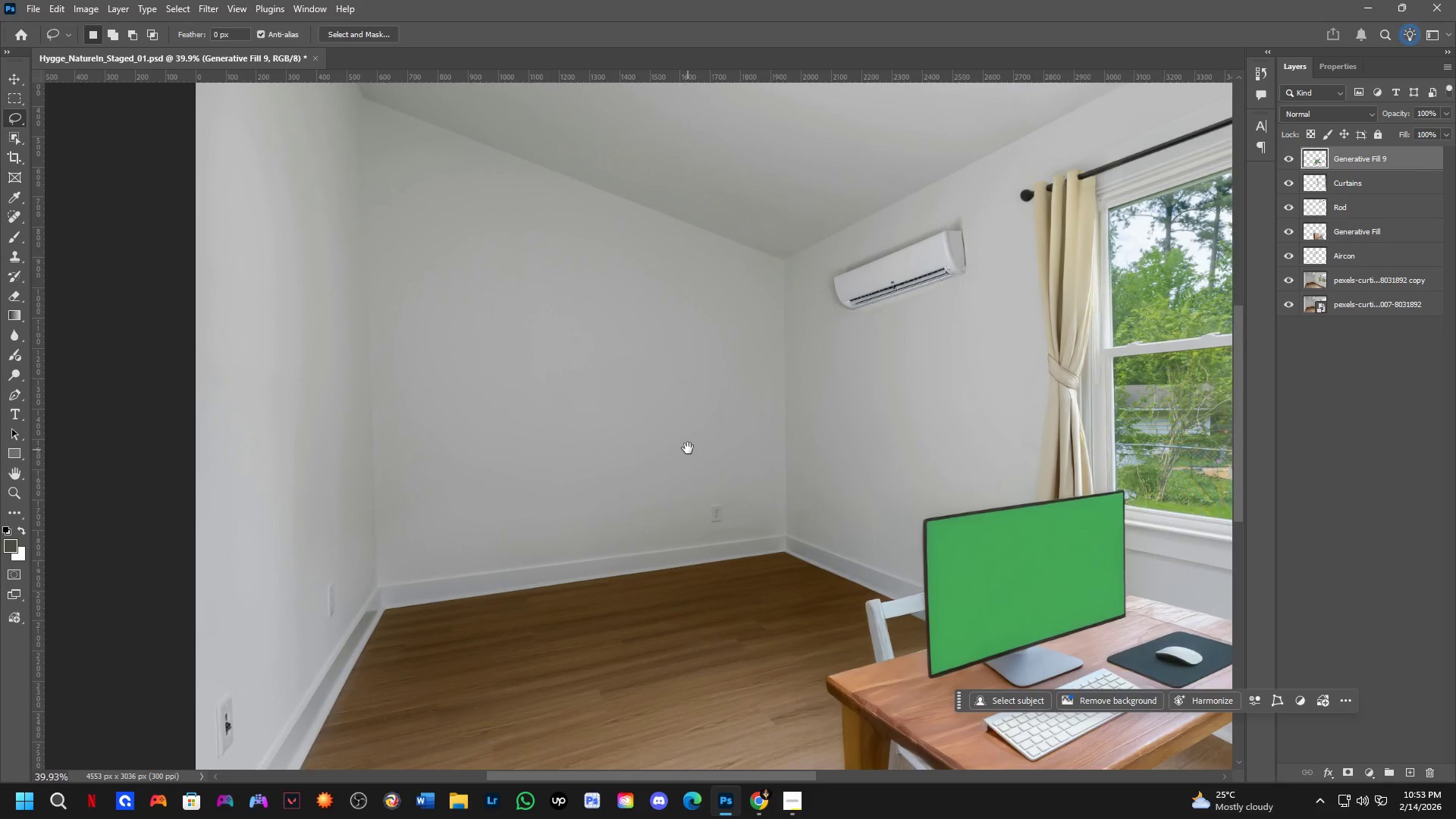 
left_click_drag(start_coordinate=[686, 445], to_coordinate=[723, 497])
 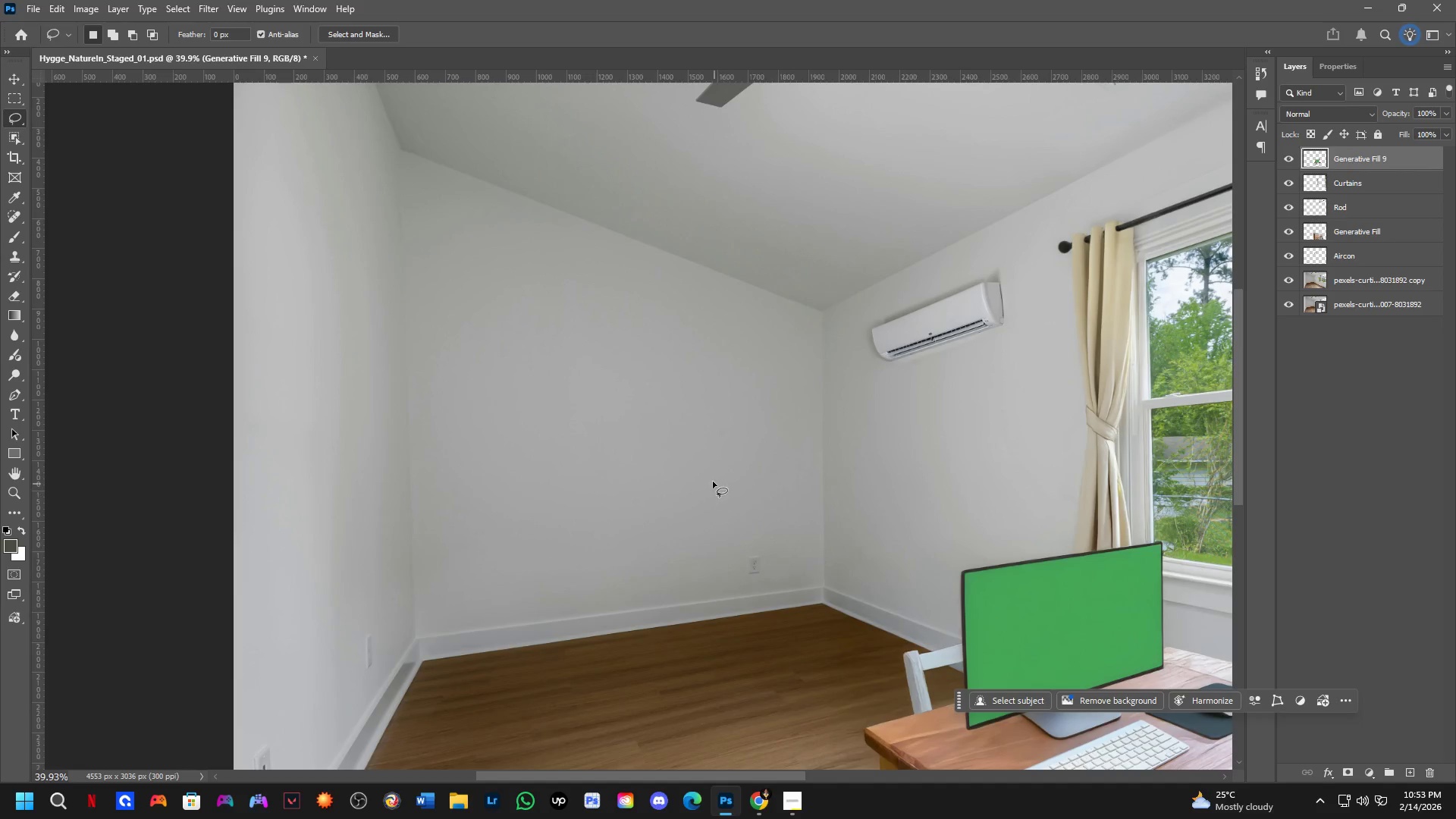 
scroll: coordinate [732, 457], scroll_direction: up, amount: 5.0
 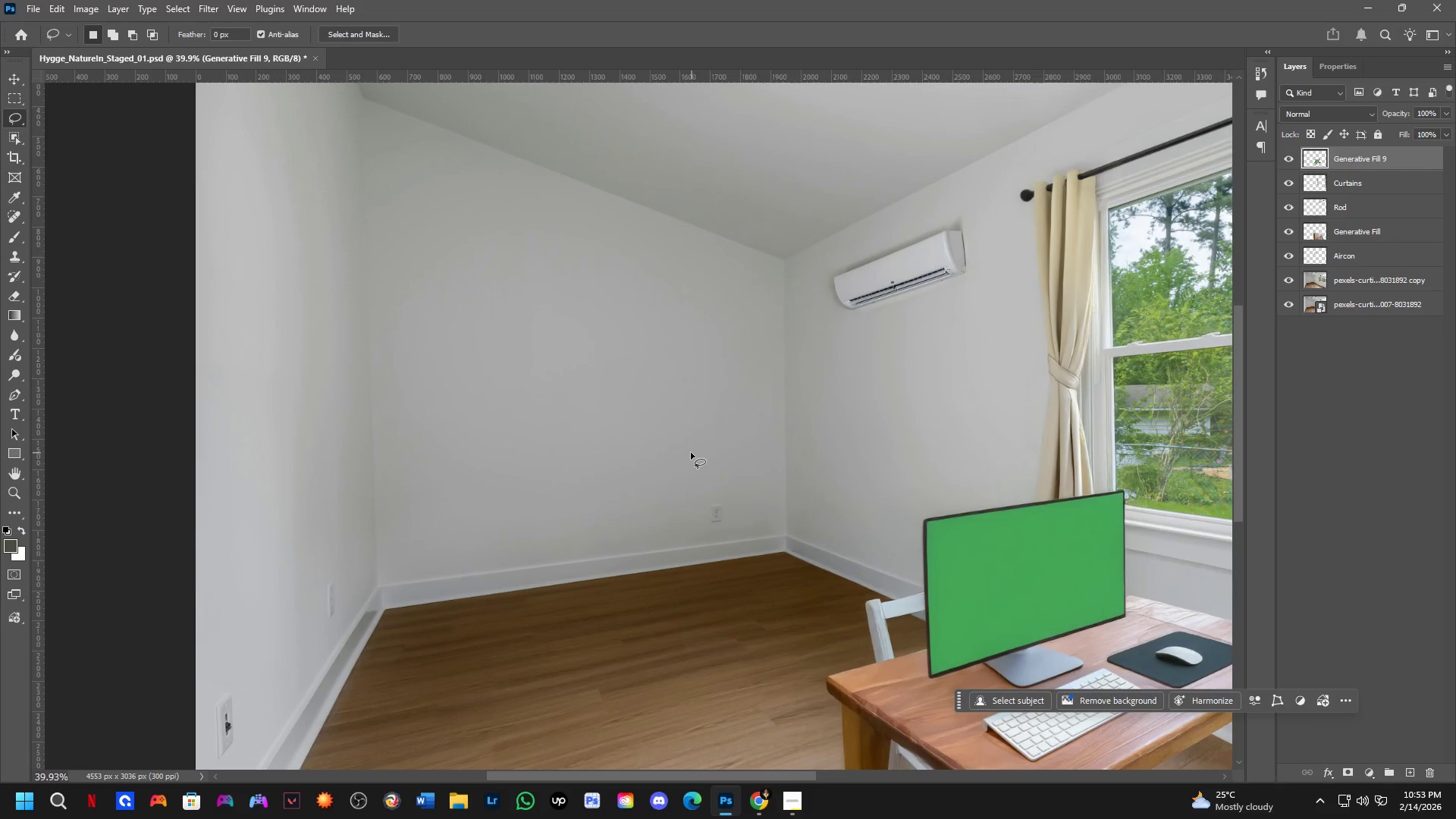 
key(L)
 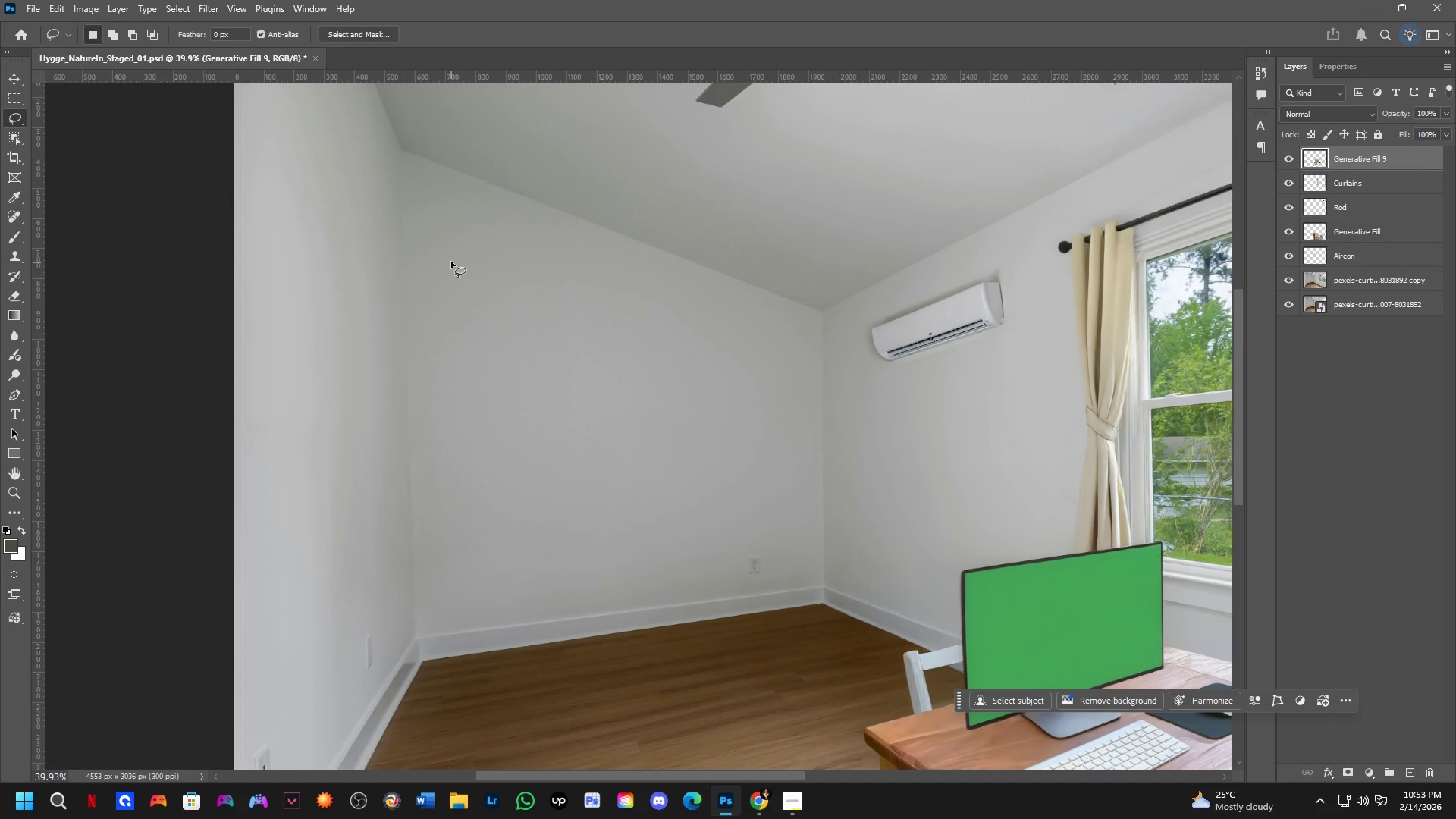 
left_click_drag(start_coordinate=[472, 241], to_coordinate=[667, 282])
 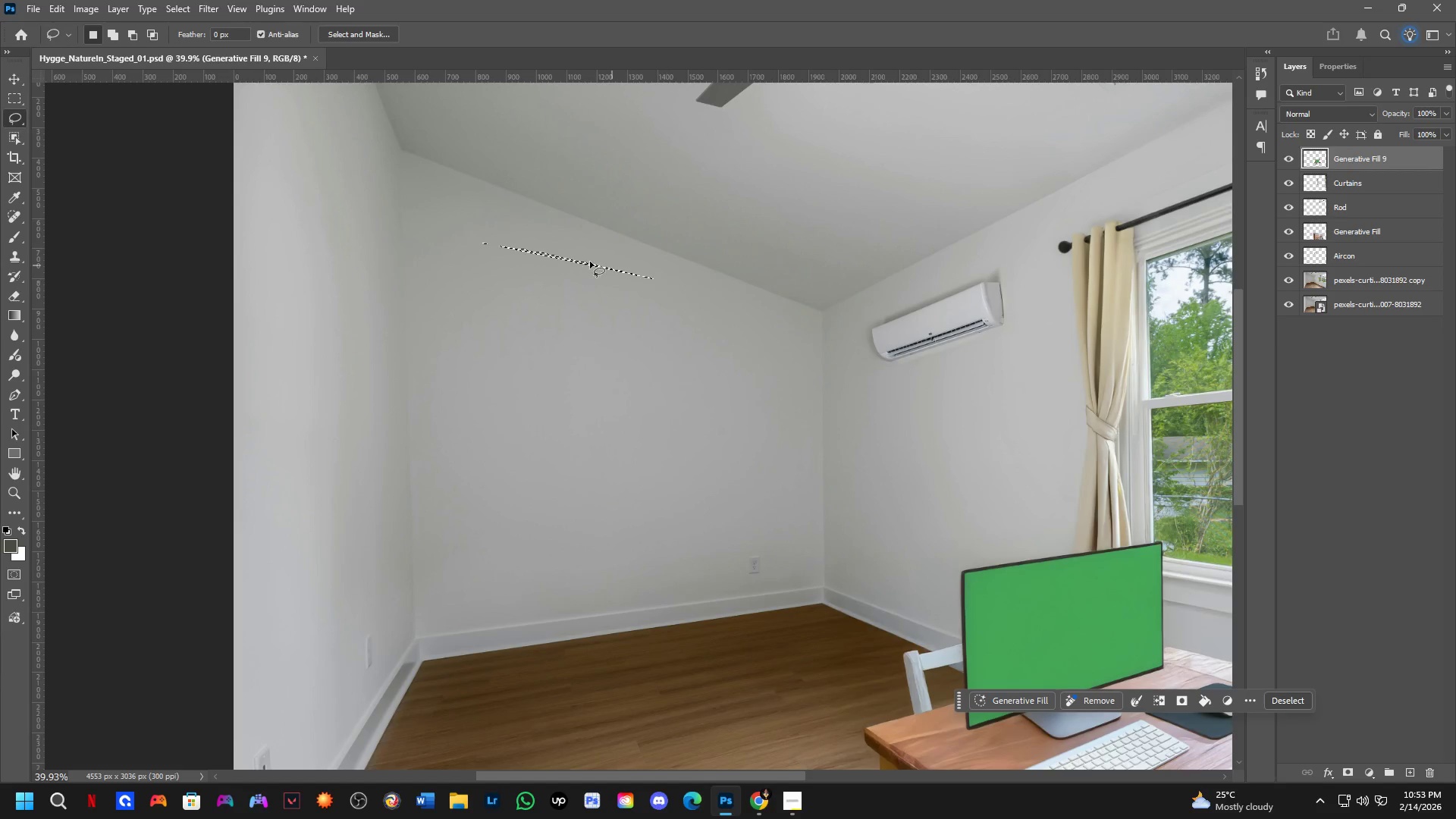 
key(Control+ControlLeft)
 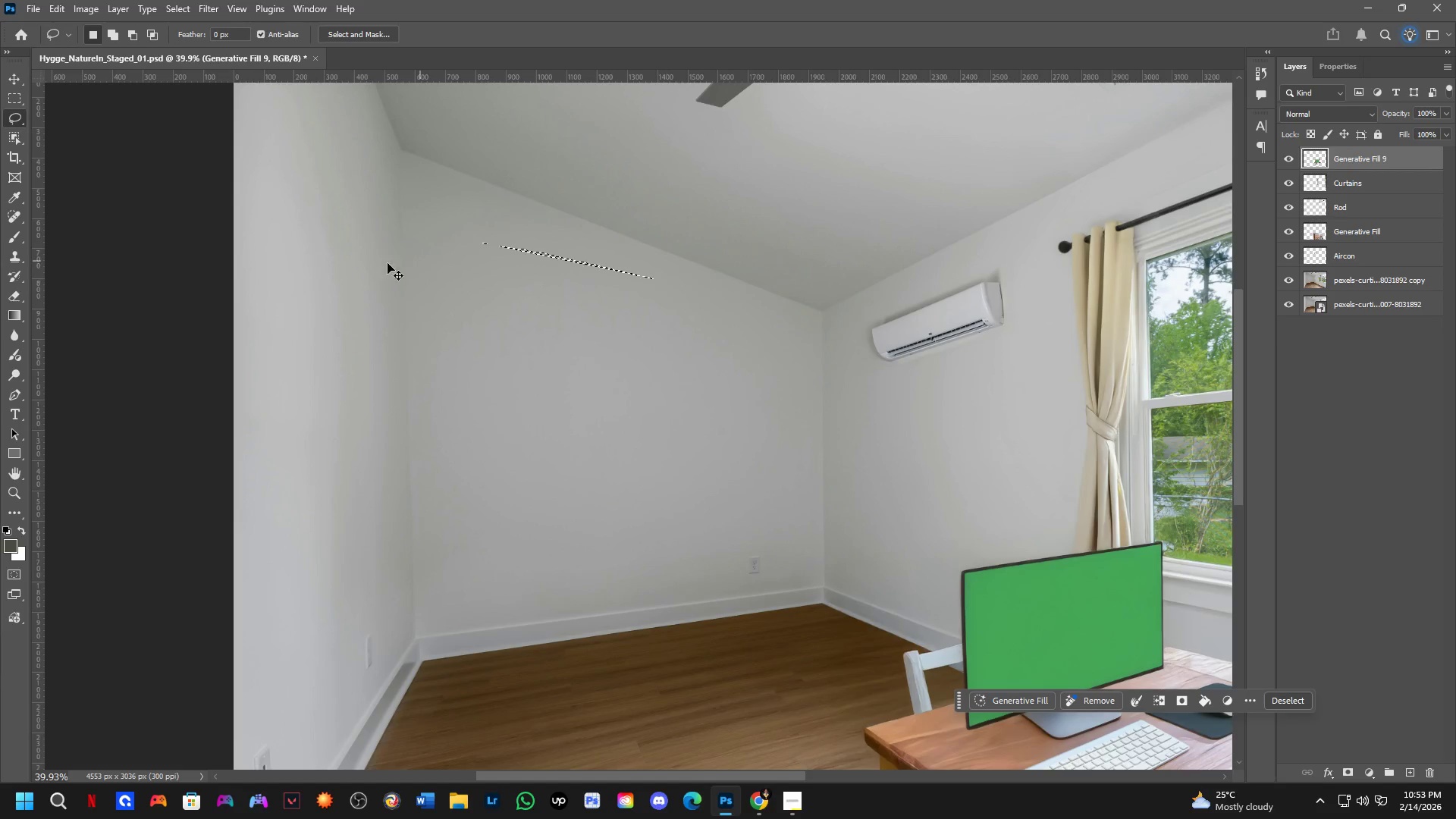 
key(Control+Z)
 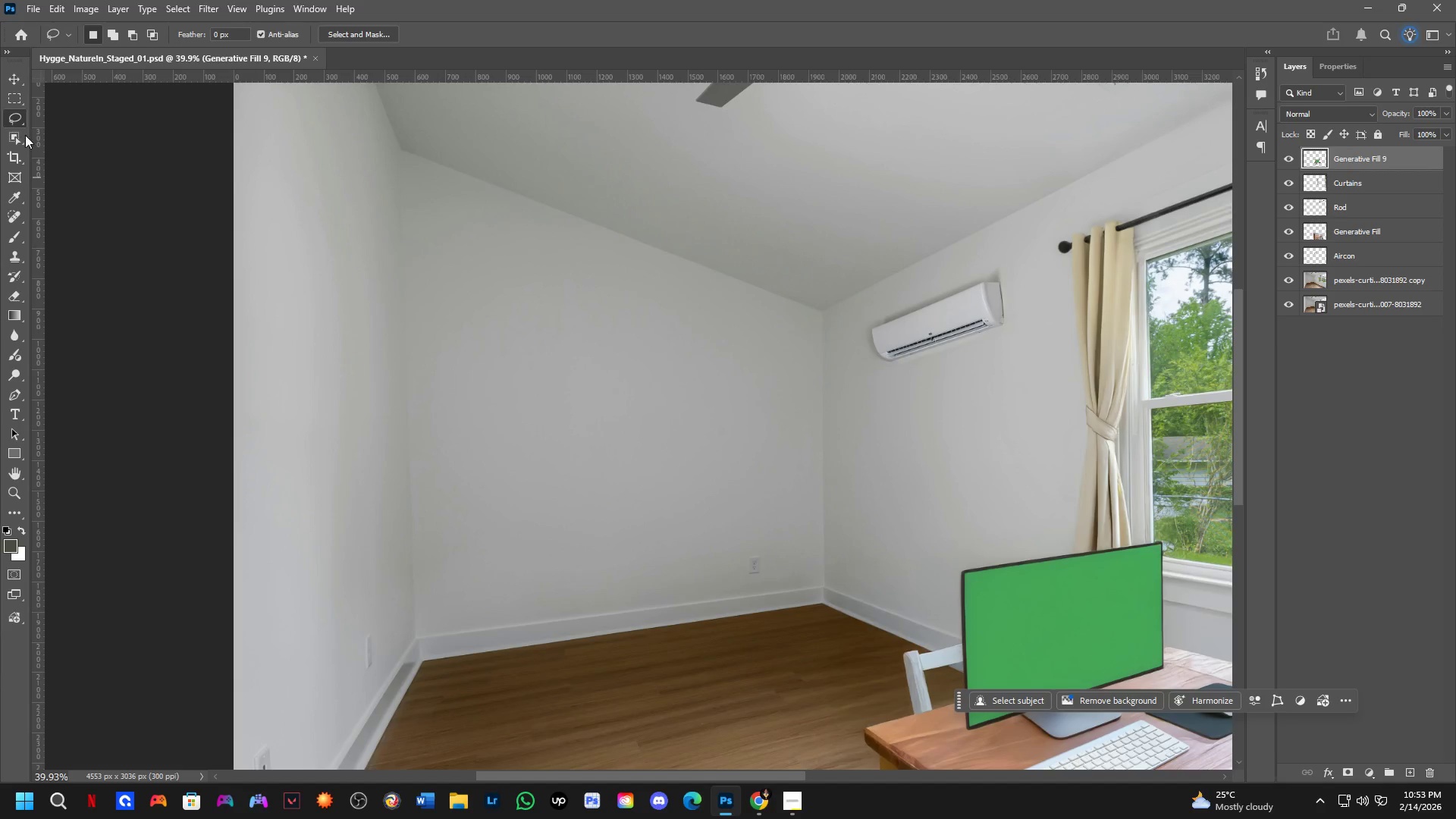 
right_click([22, 116])
 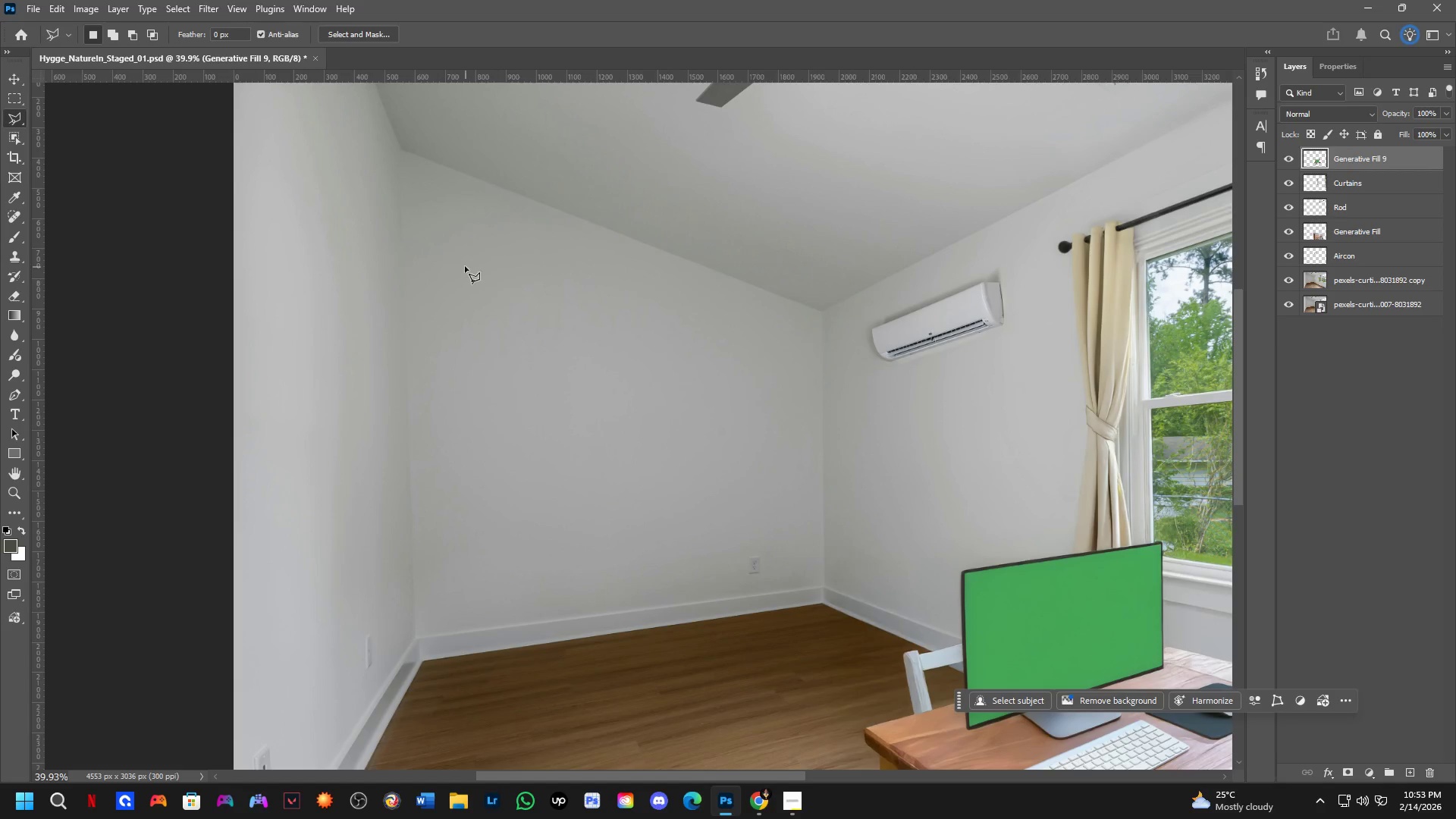 
left_click_drag(start_coordinate=[460, 245], to_coordinate=[463, 246])
 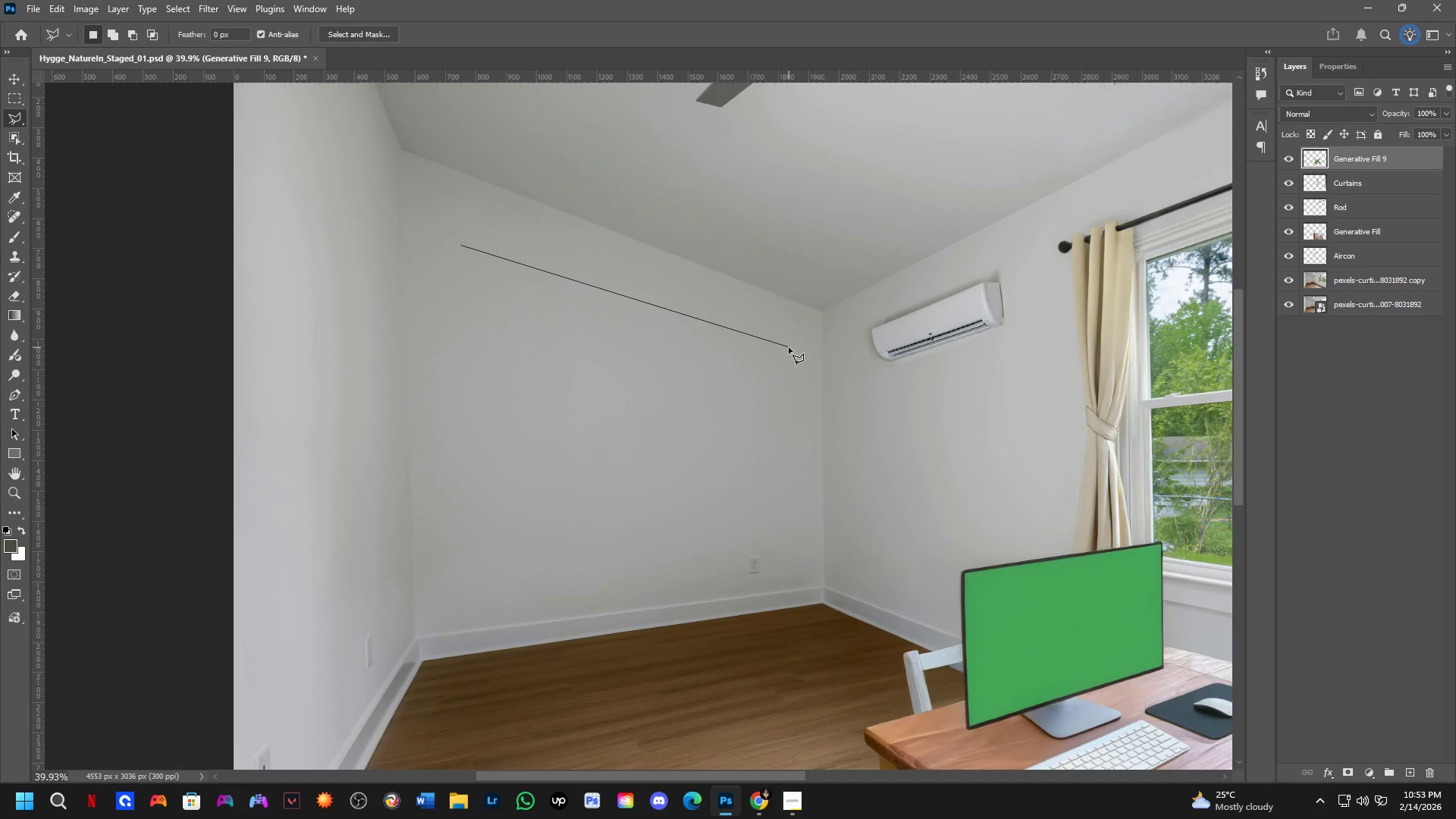 
left_click([787, 344])
 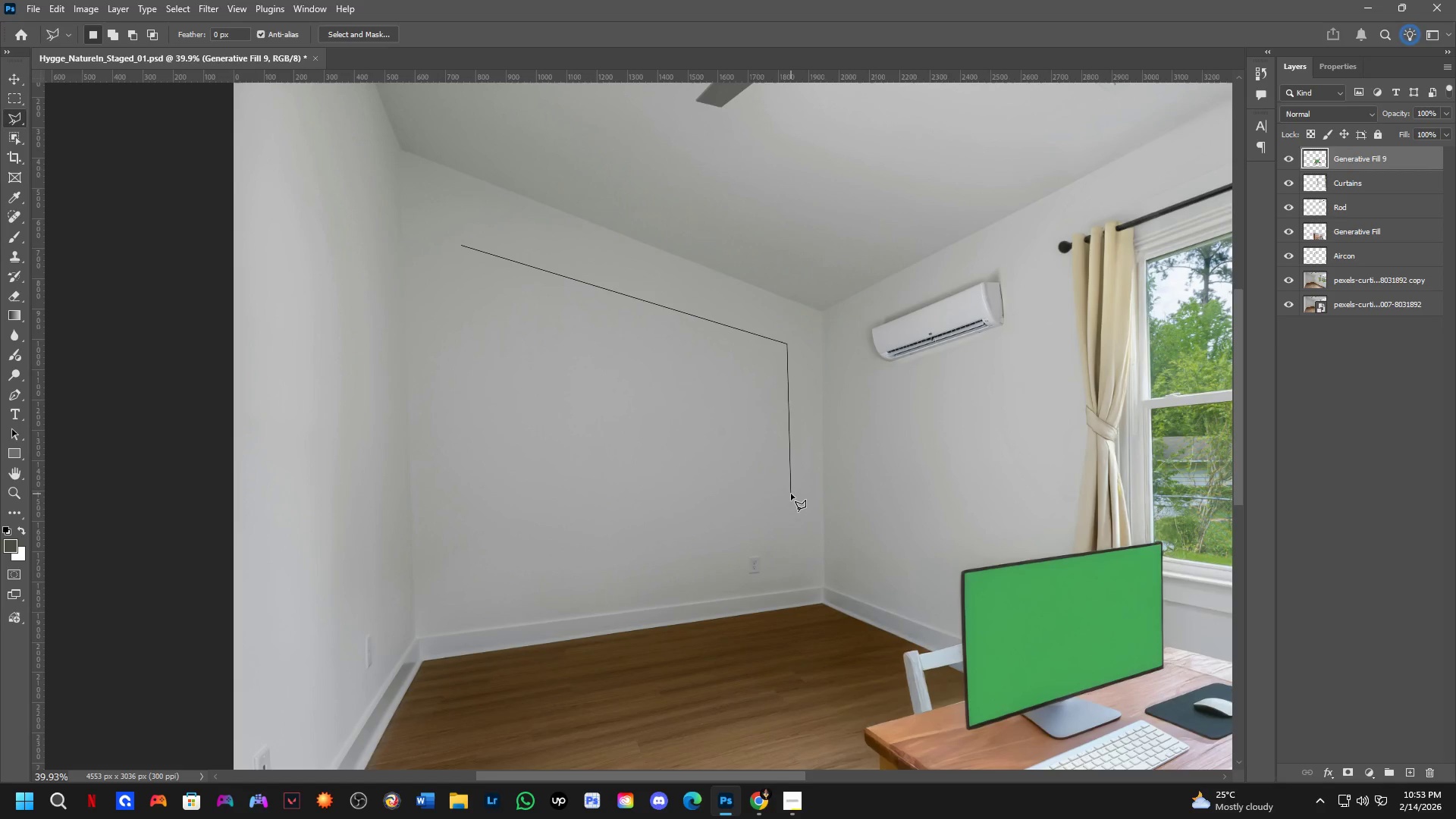 
left_click([789, 493])
 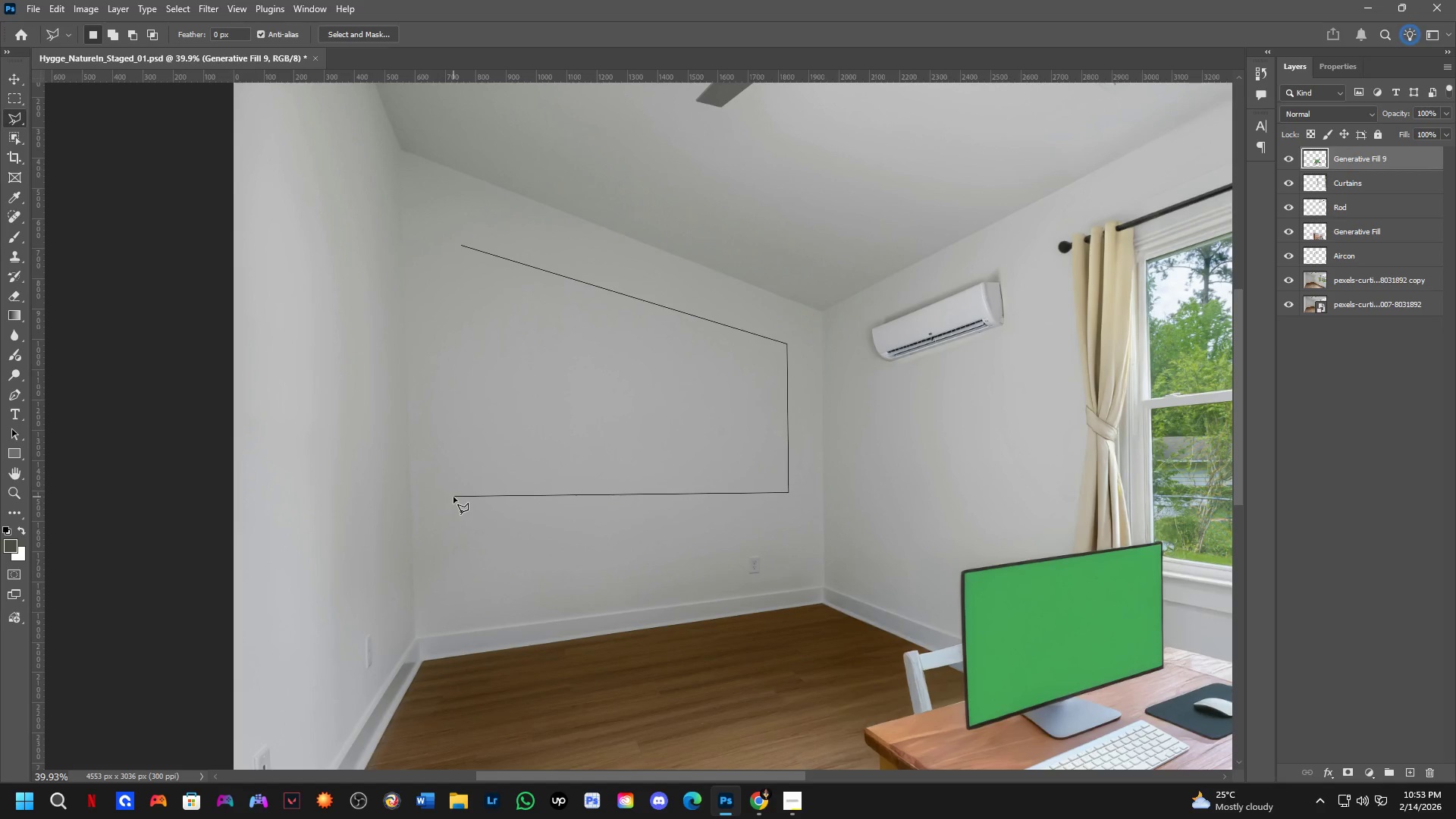 
left_click([453, 494])
 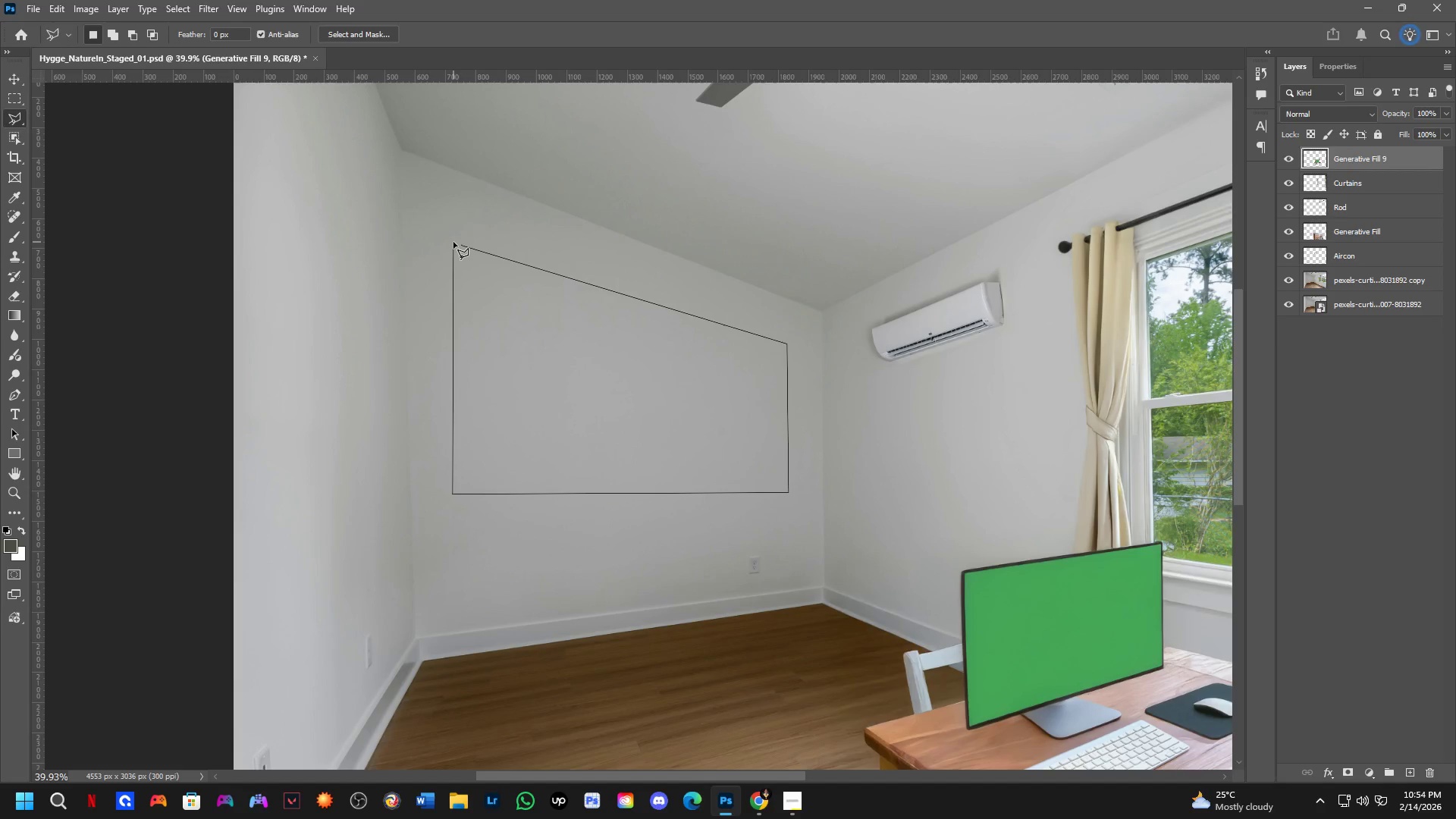 
left_click([453, 242])
 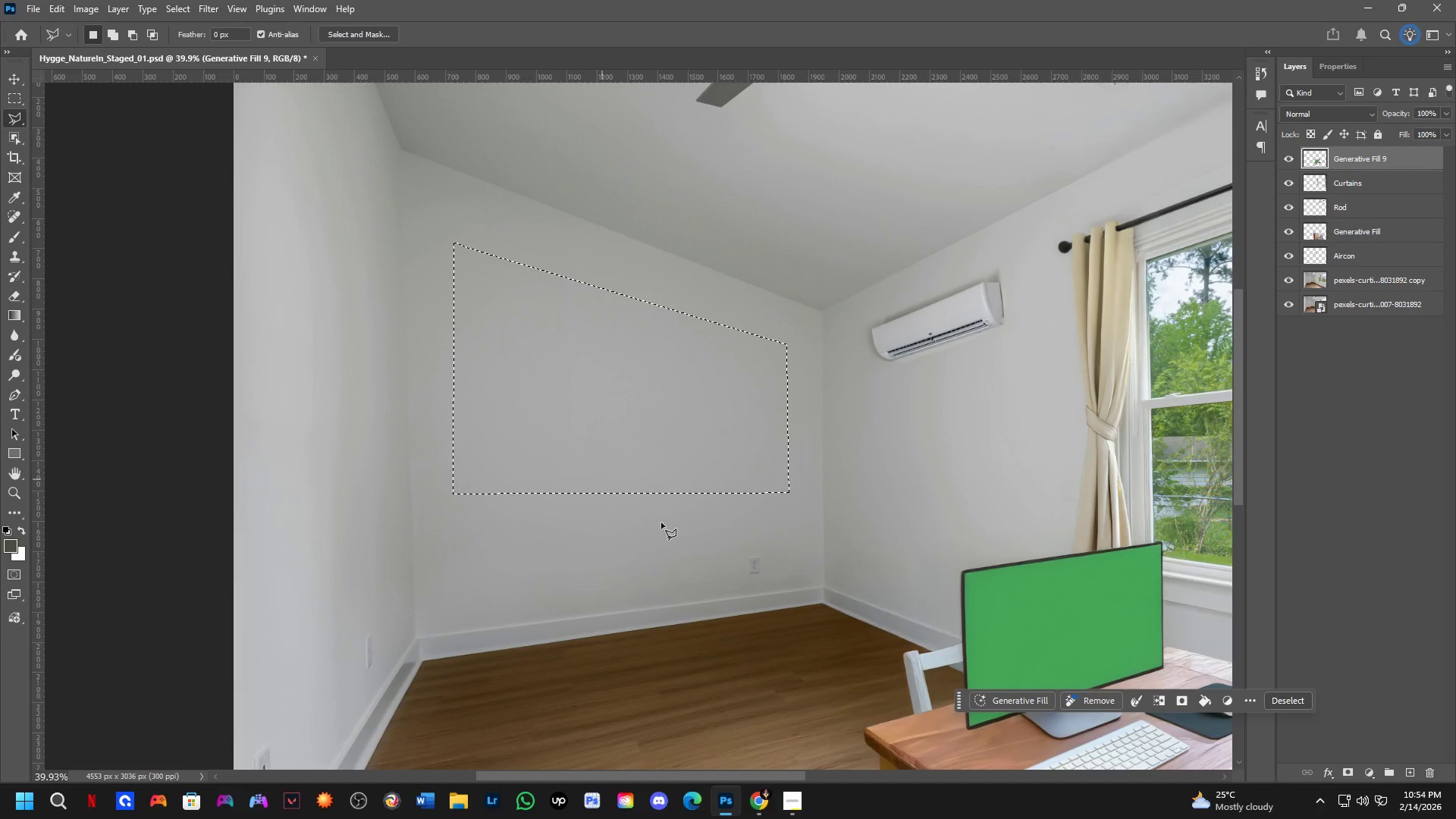 
left_click([1012, 696])
 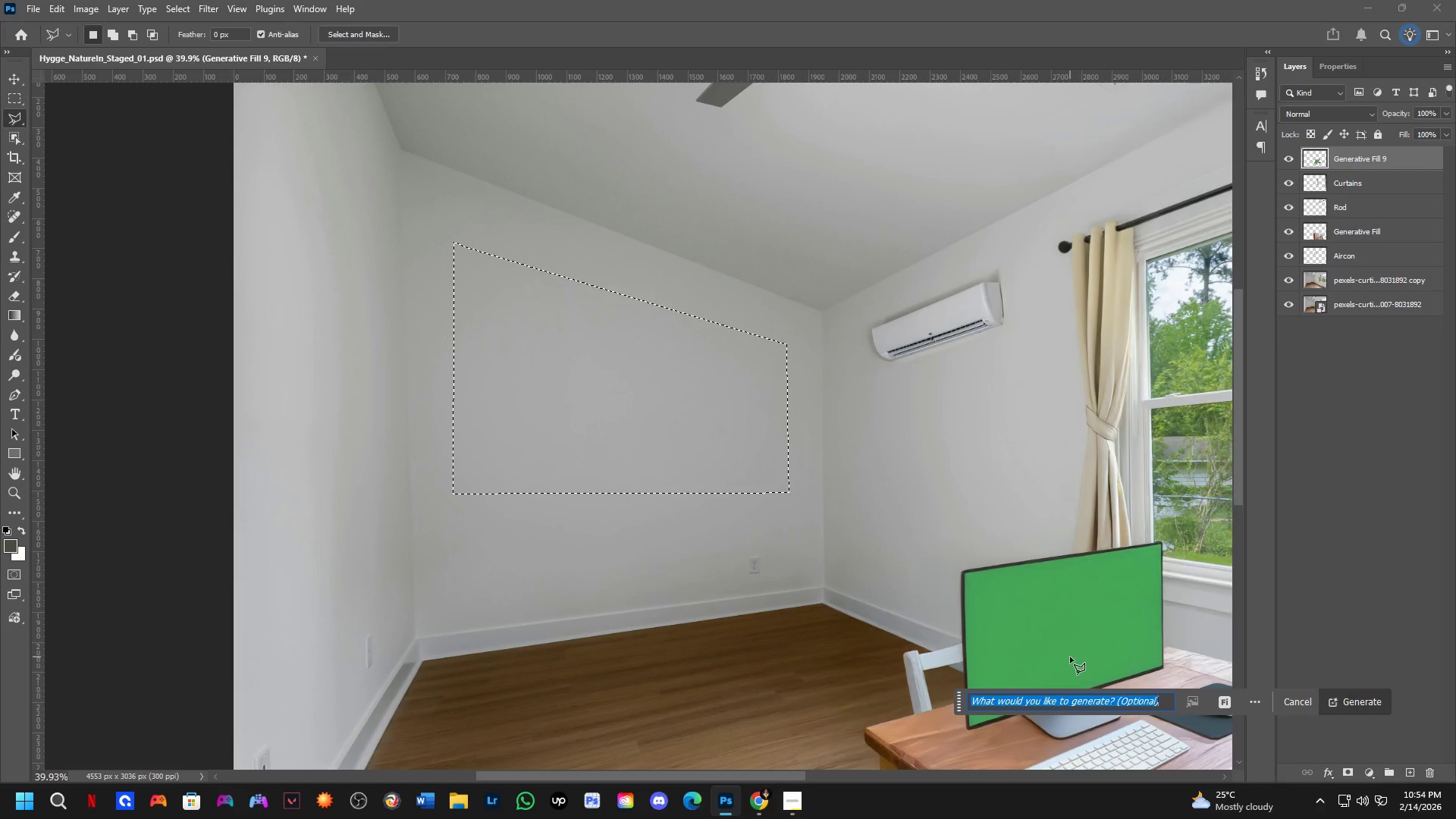 
type(add wall tv)
 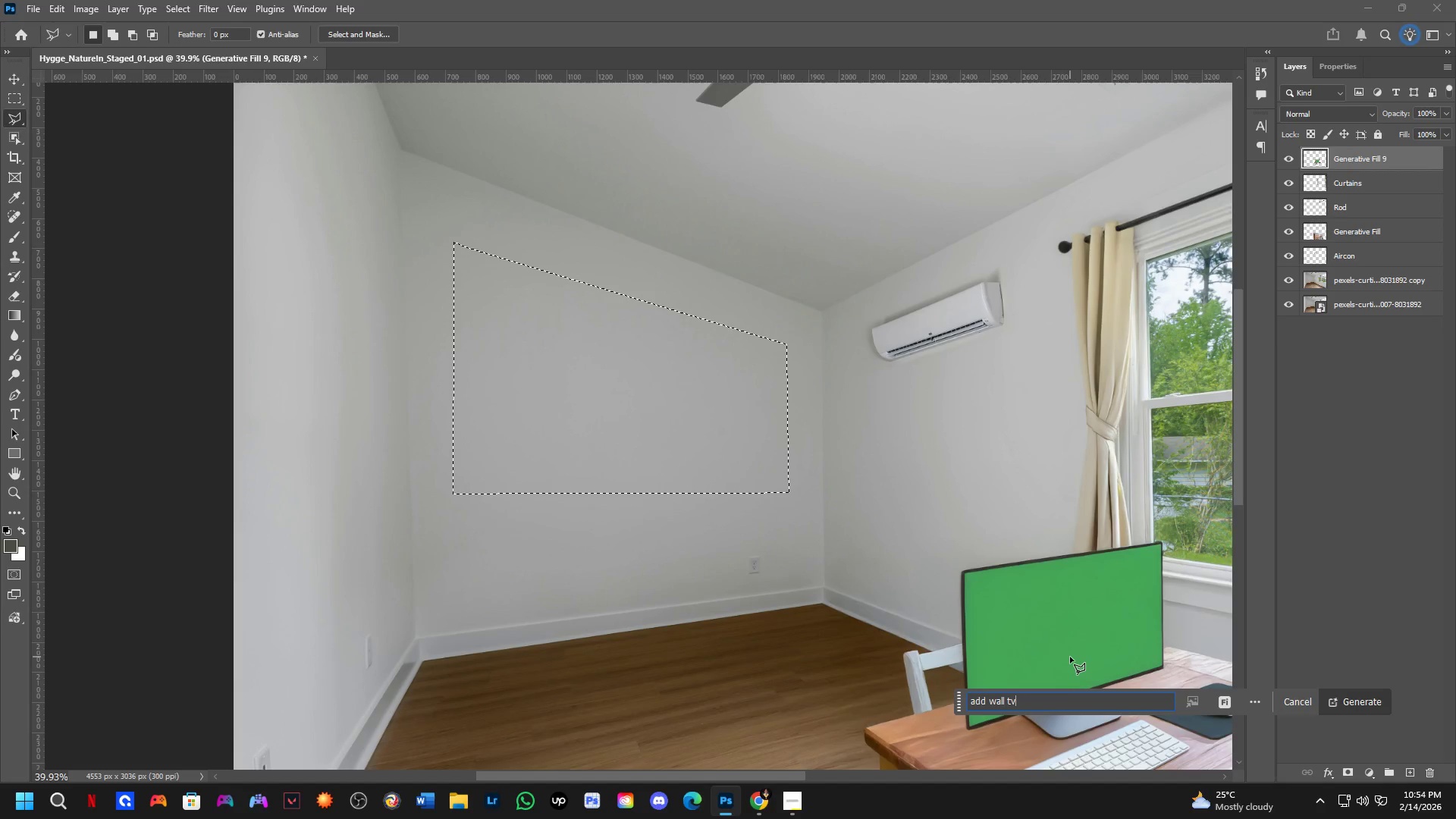 
key(Enter)
 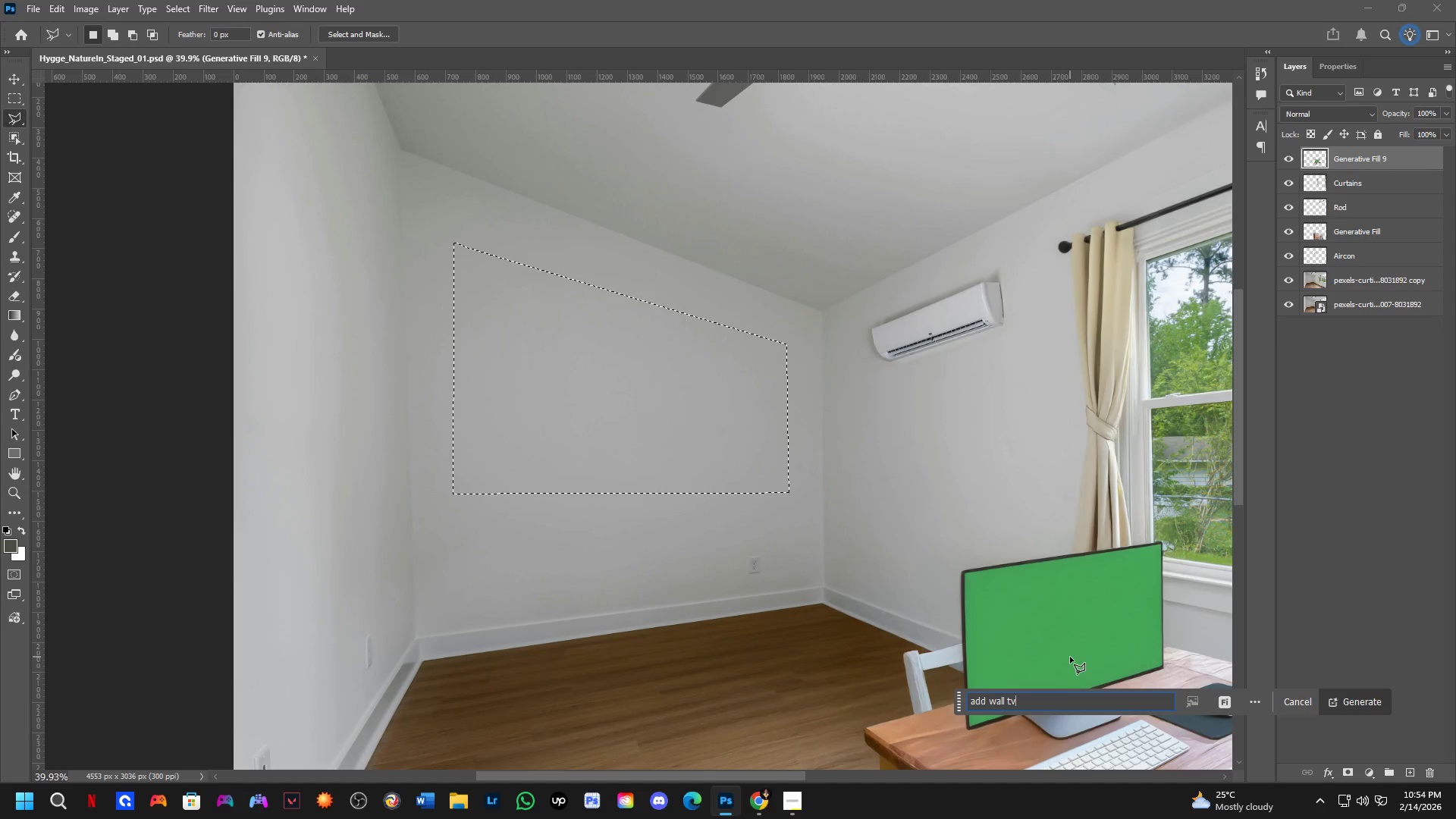 
key(Alt+AltLeft)
 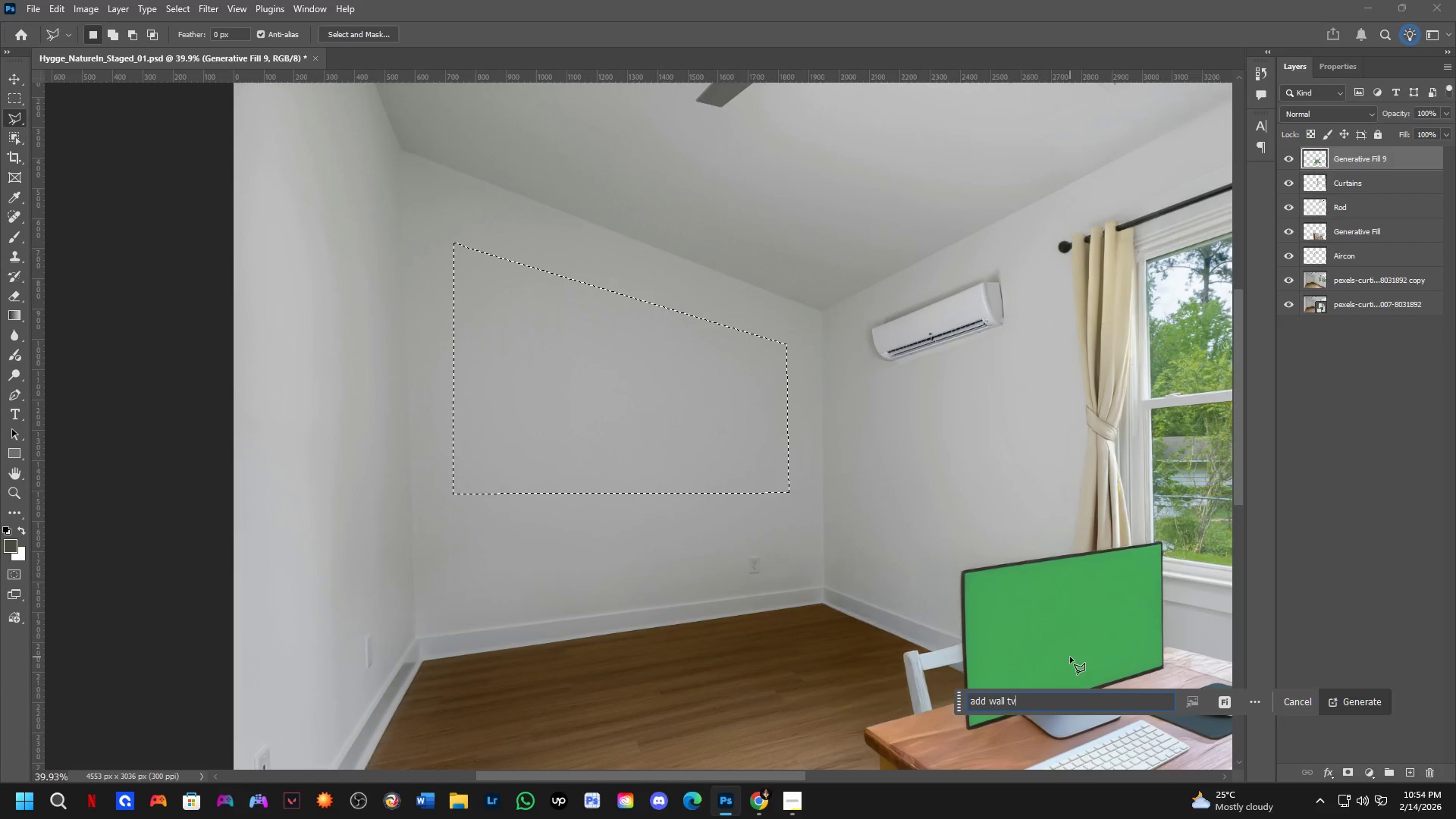 
key(Alt+Tab)